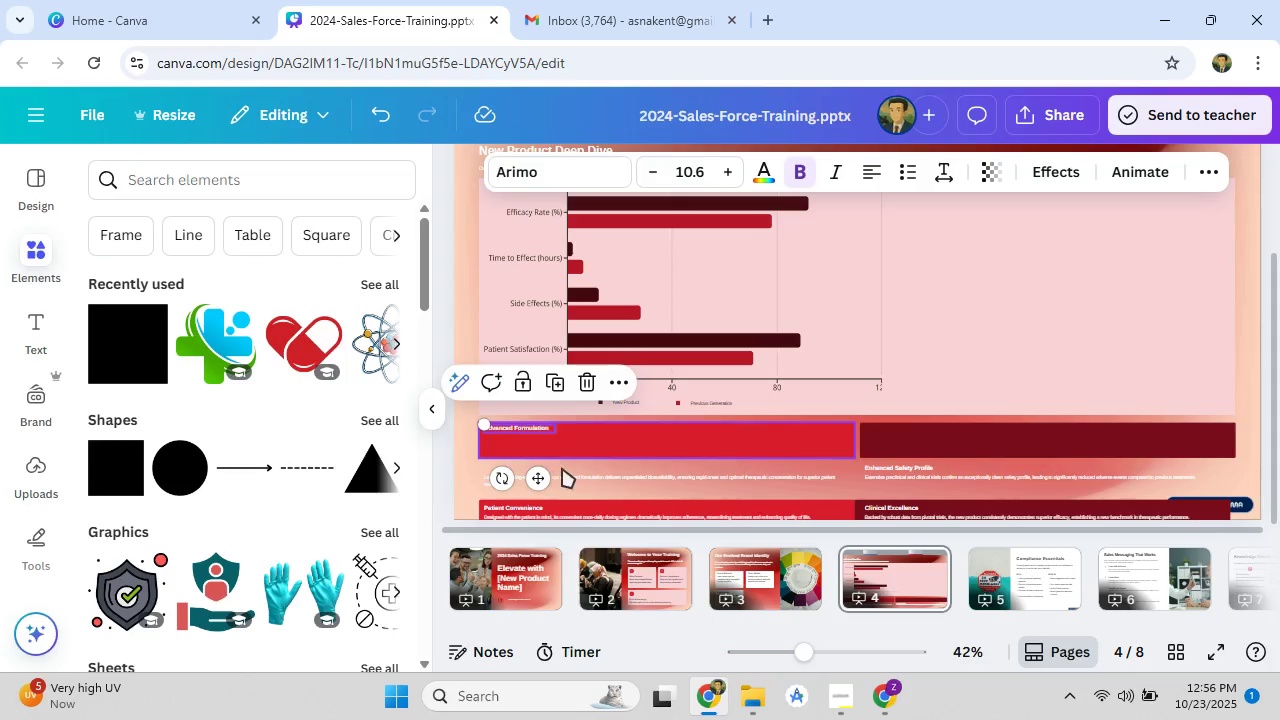 
left_click_drag(start_coordinate=[564, 475], to_coordinate=[564, 437])
 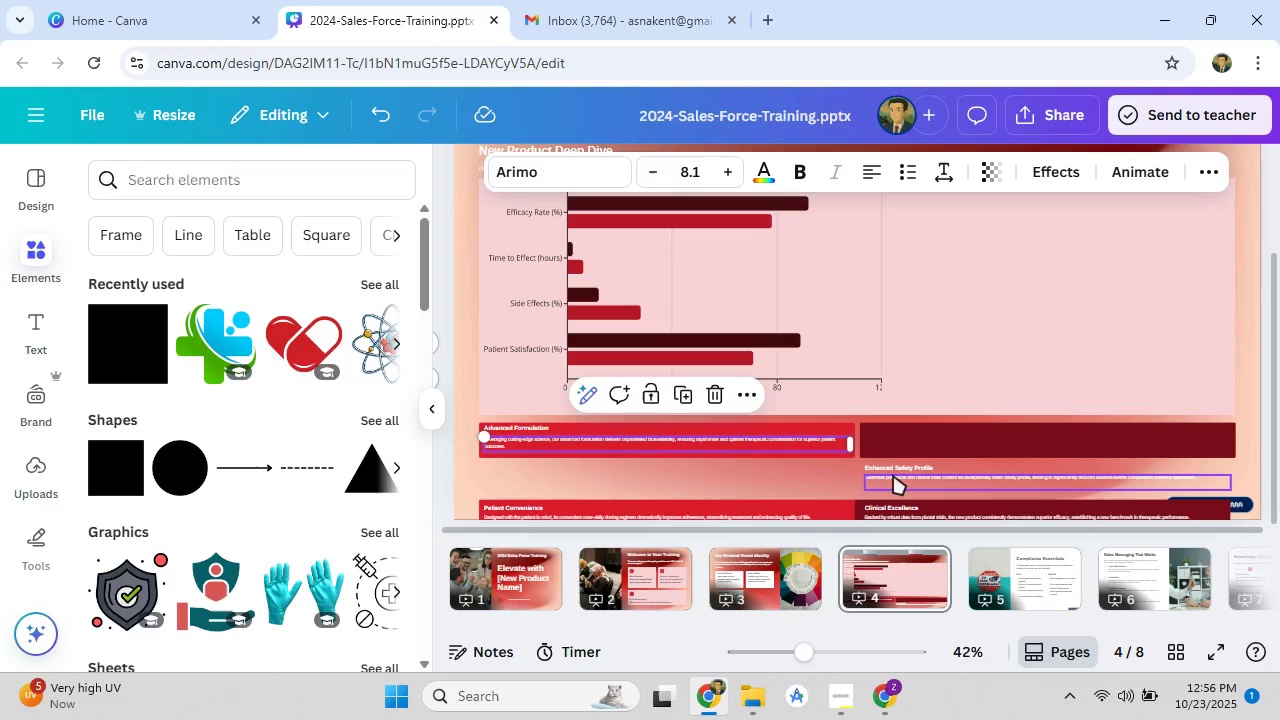 
left_click_drag(start_coordinate=[894, 468], to_coordinate=[895, 430])
 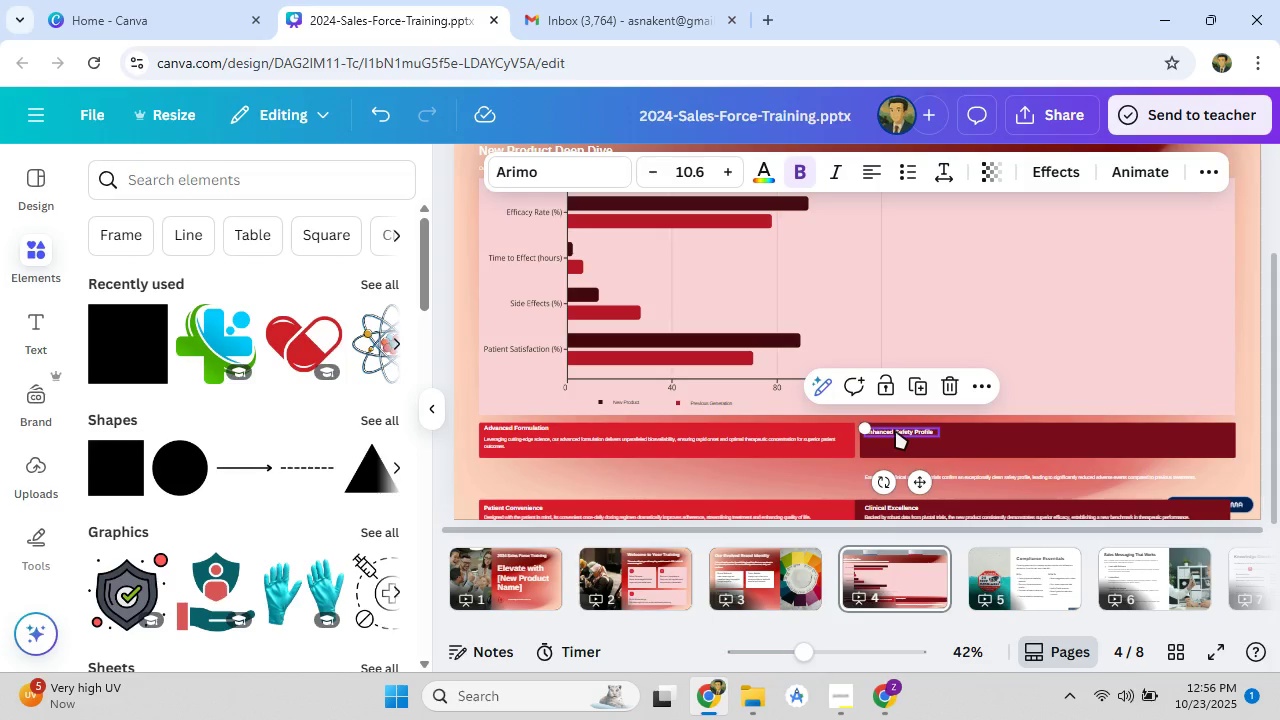 
key(ArrowUp)
 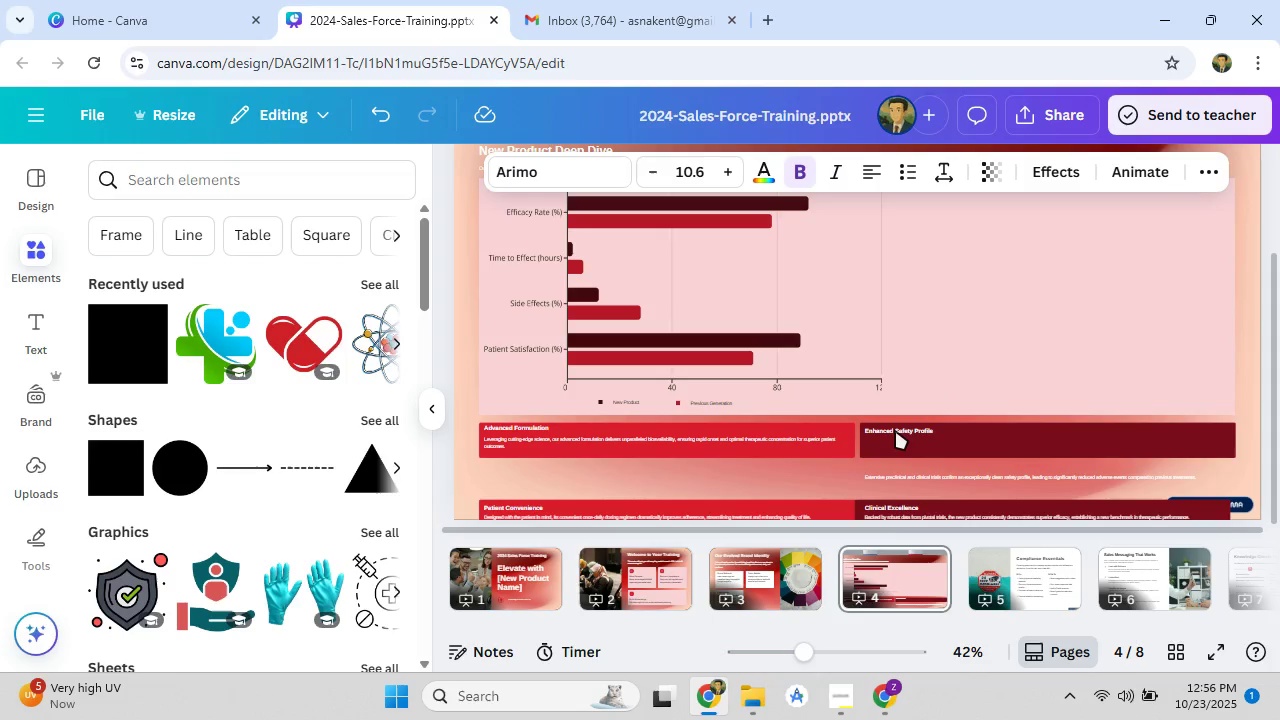 
key(ArrowUp)
 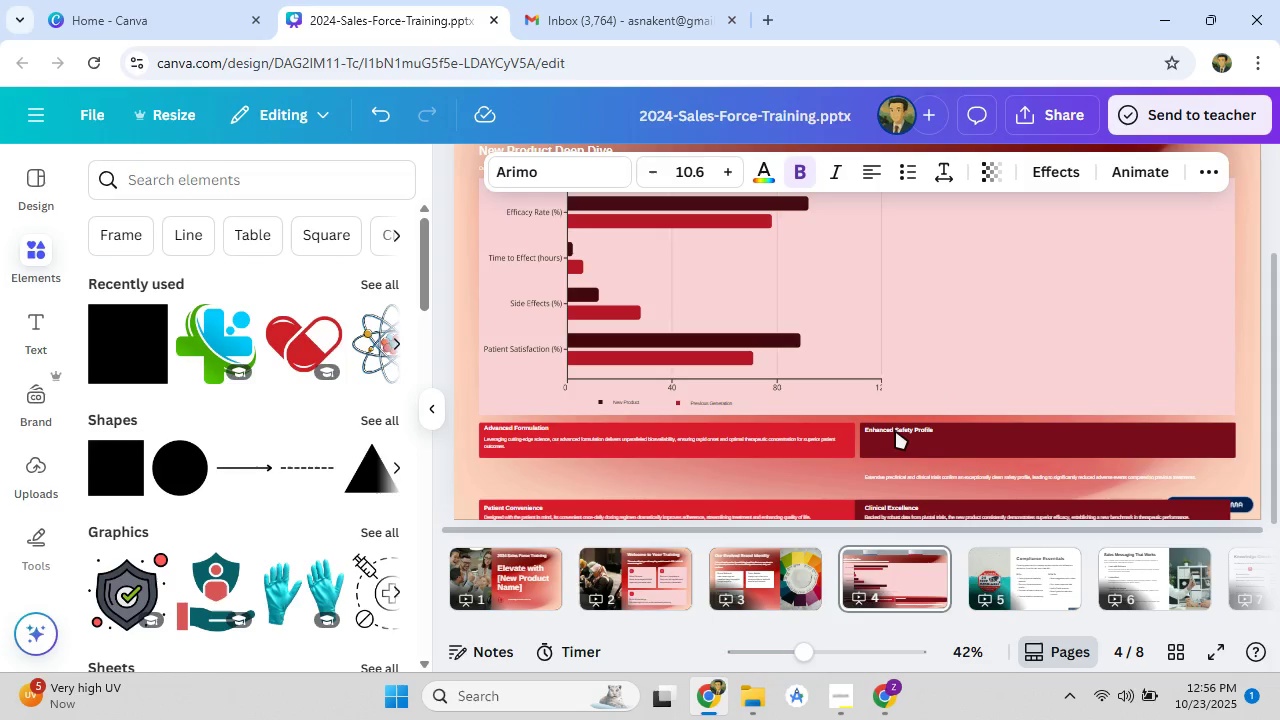 
key(ArrowUp)
 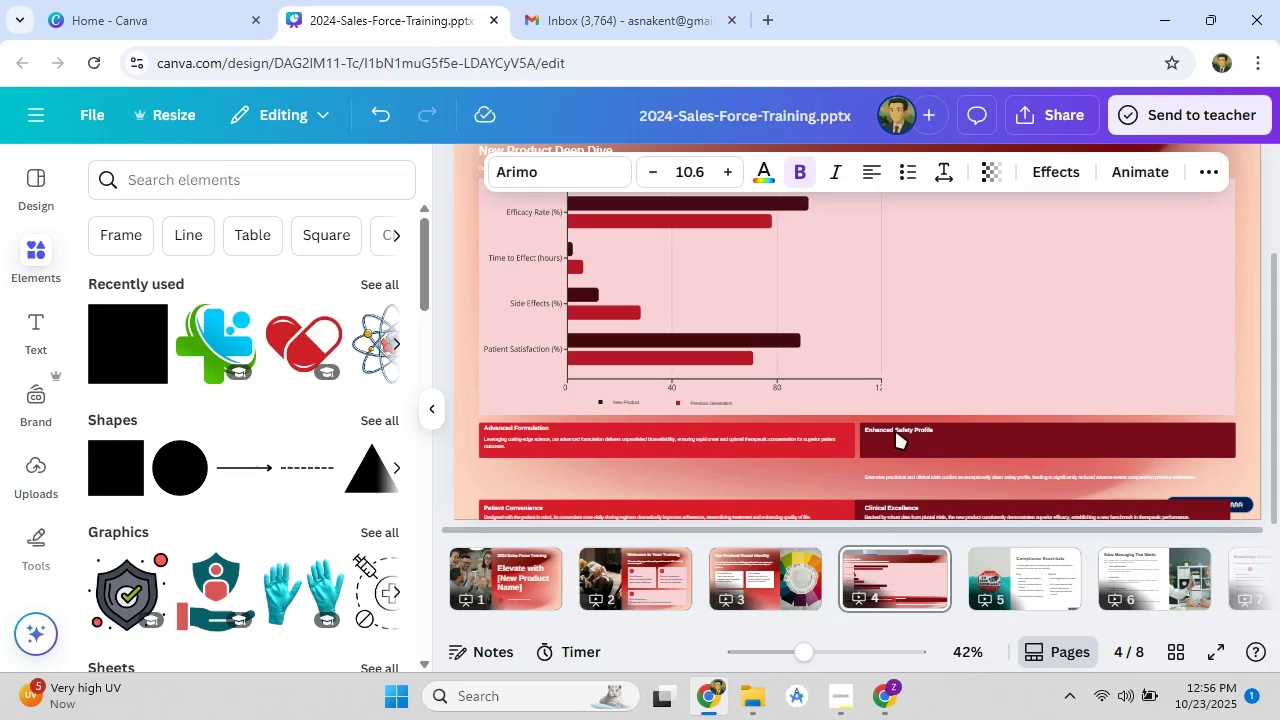 
key(ArrowUp)
 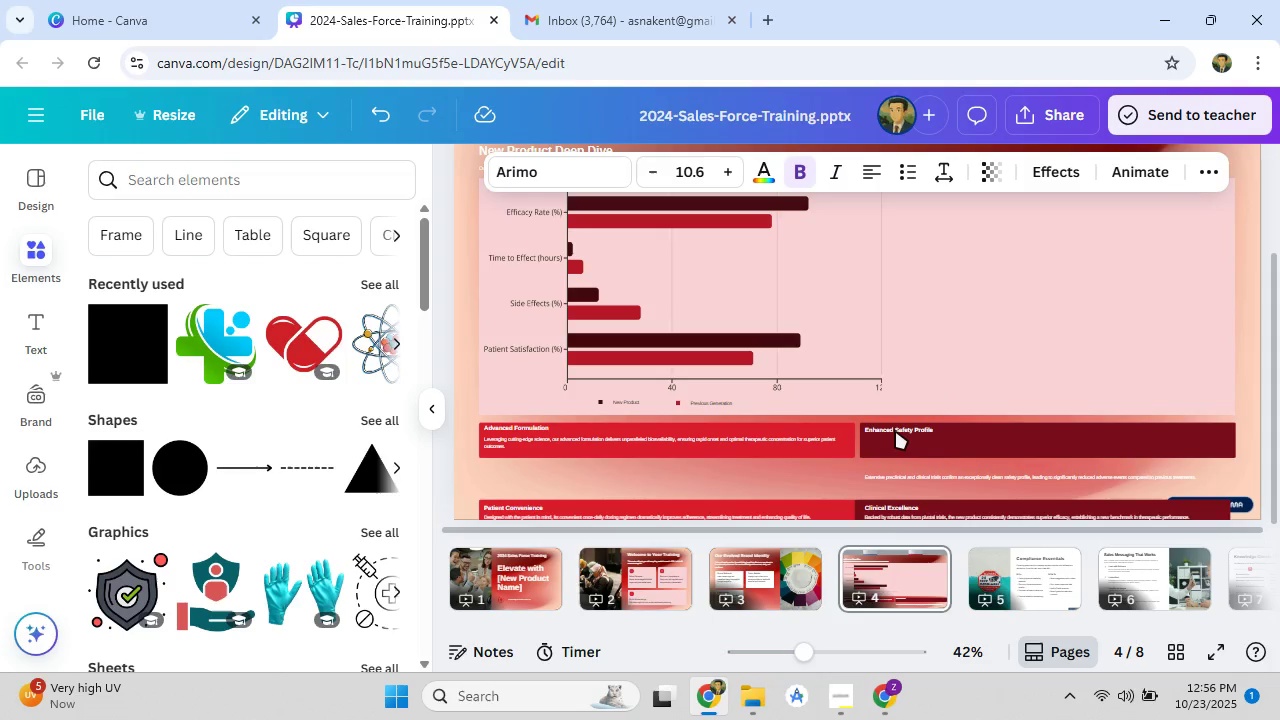 
key(ArrowUp)
 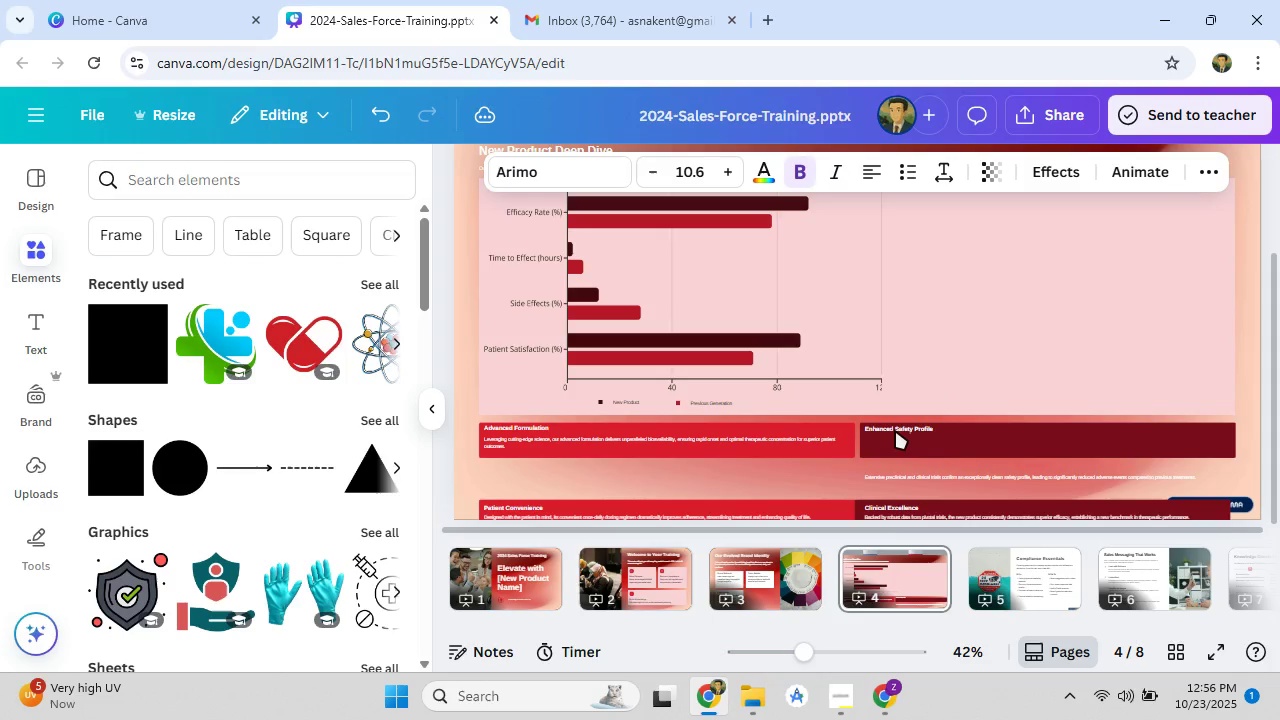 
key(ArrowUp)
 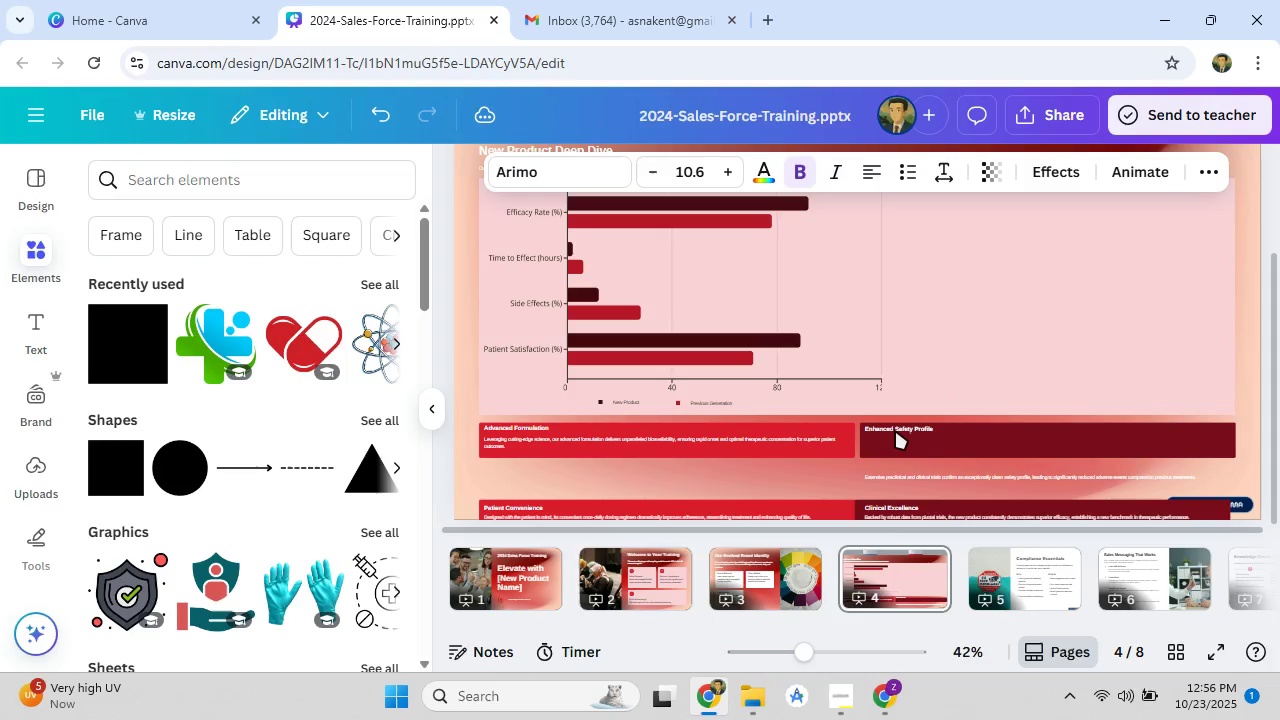 
key(ArrowUp)
 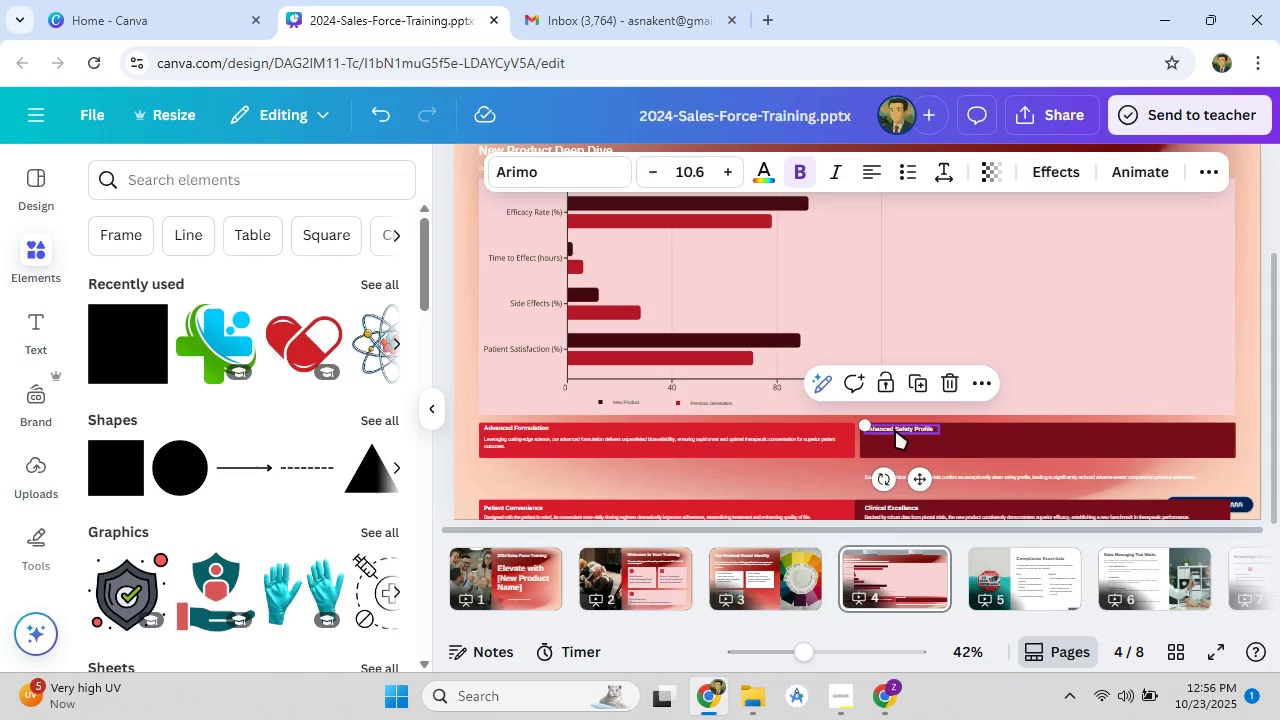 
key(ArrowUp)
 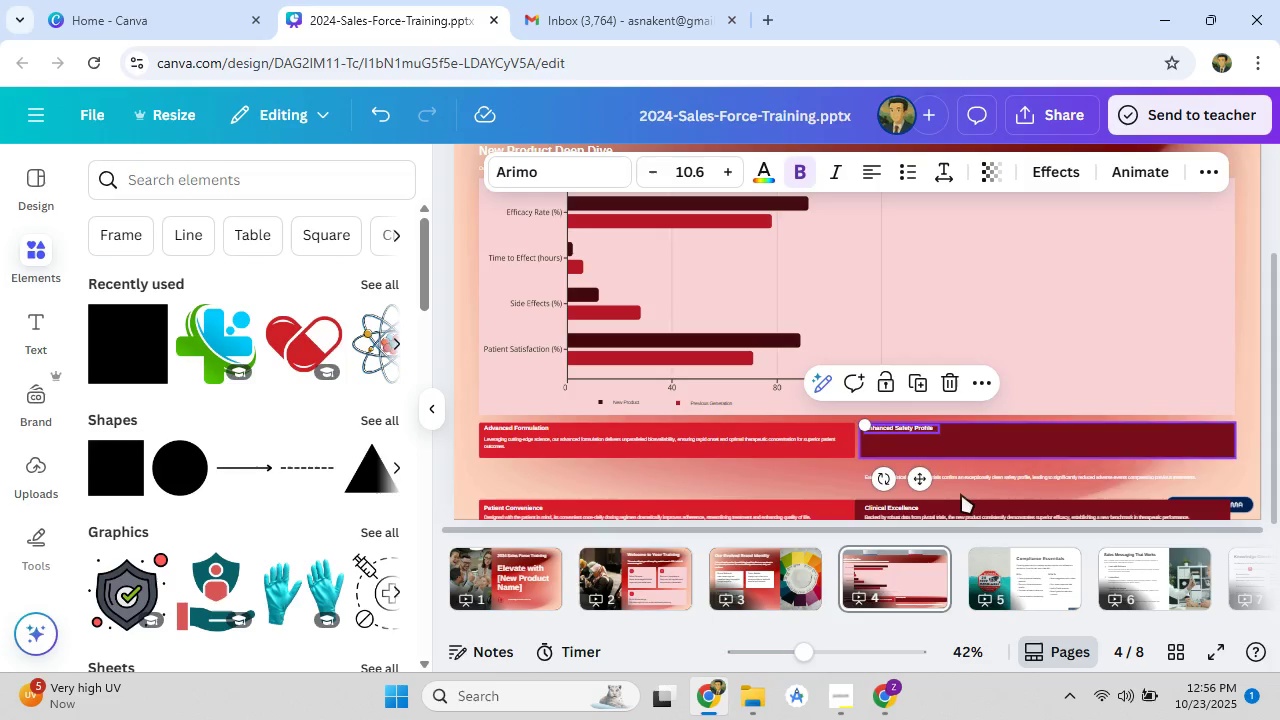 
left_click_drag(start_coordinate=[972, 482], to_coordinate=[972, 443])
 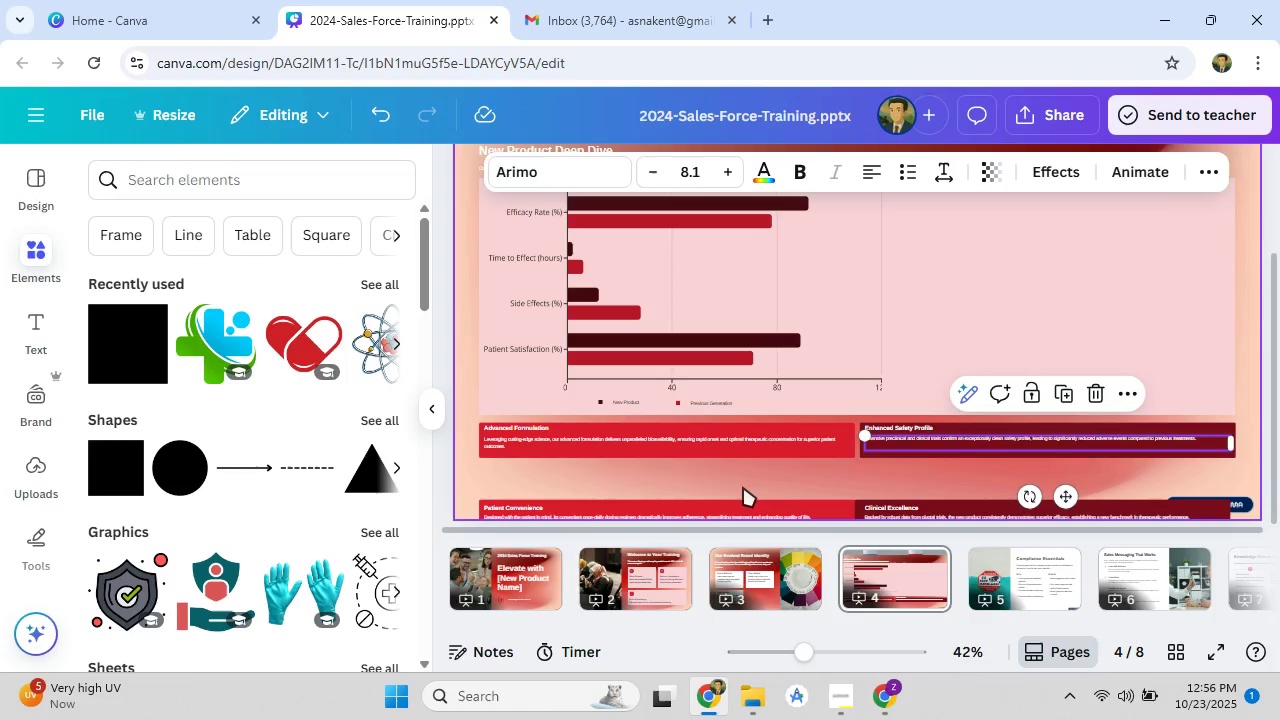 
left_click([743, 487])
 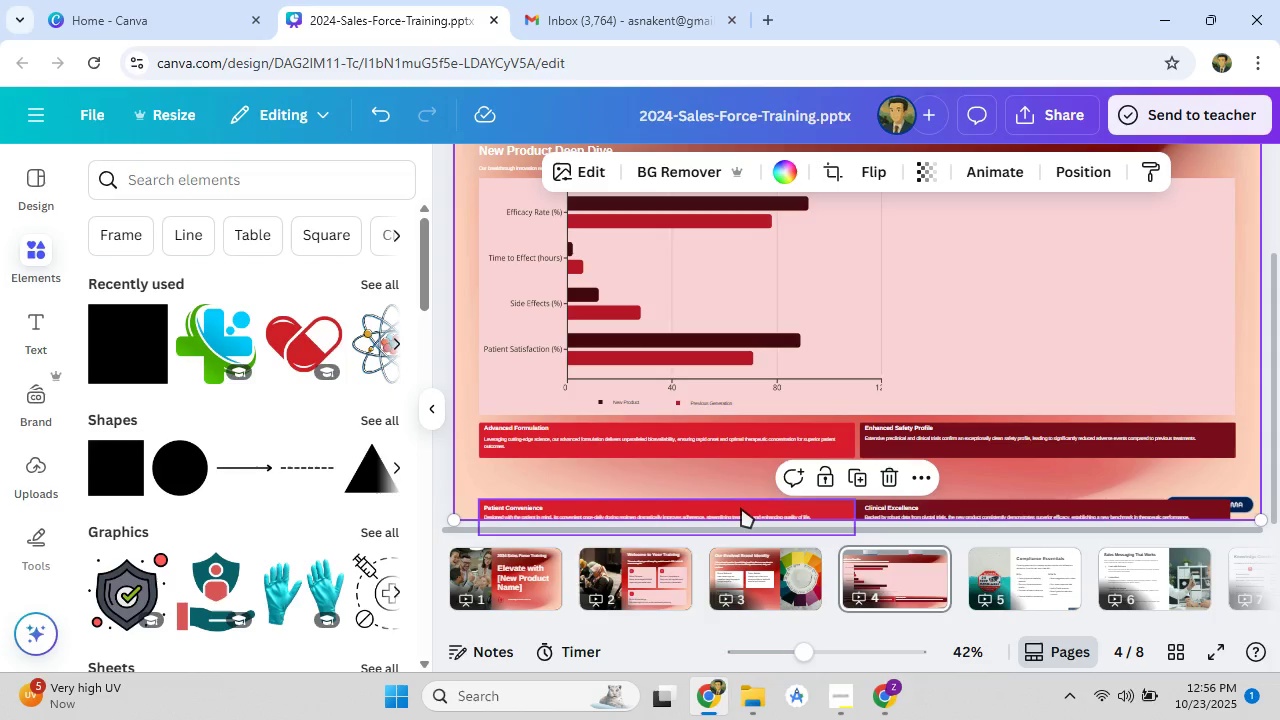 
left_click_drag(start_coordinate=[741, 508], to_coordinate=[741, 464])
 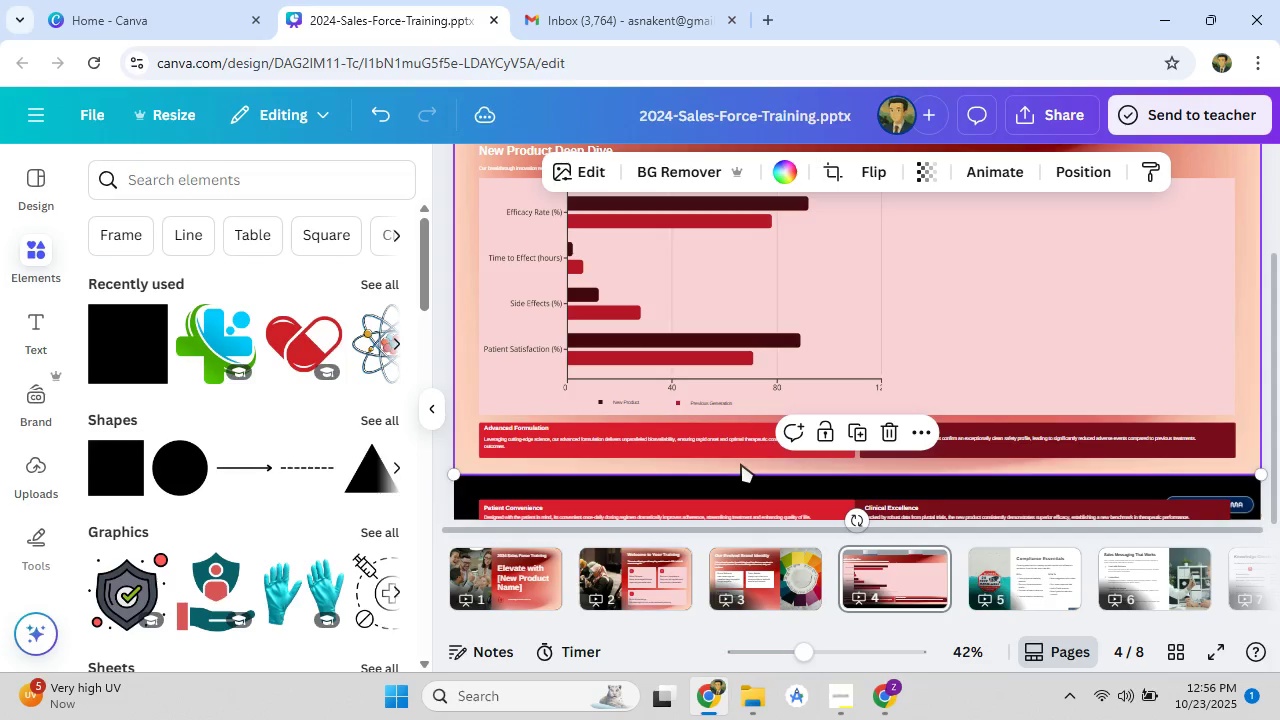 
key(Control+Z)
 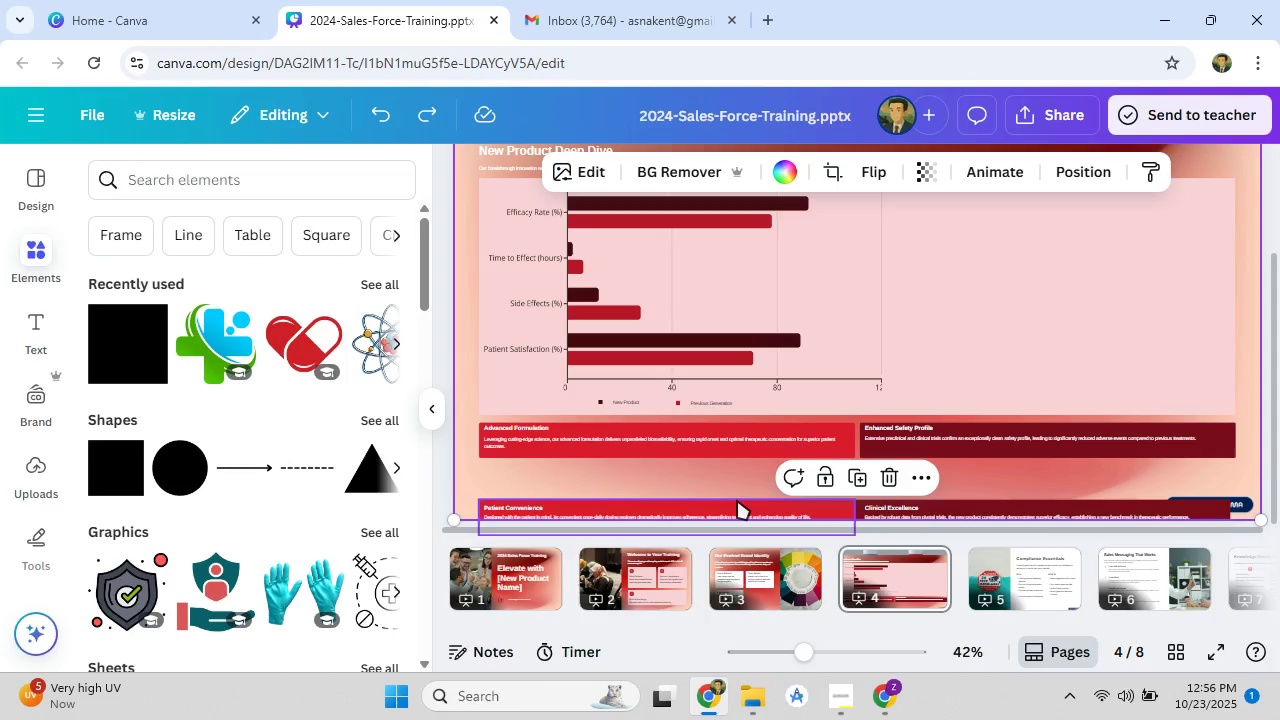 
left_click([737, 500])
 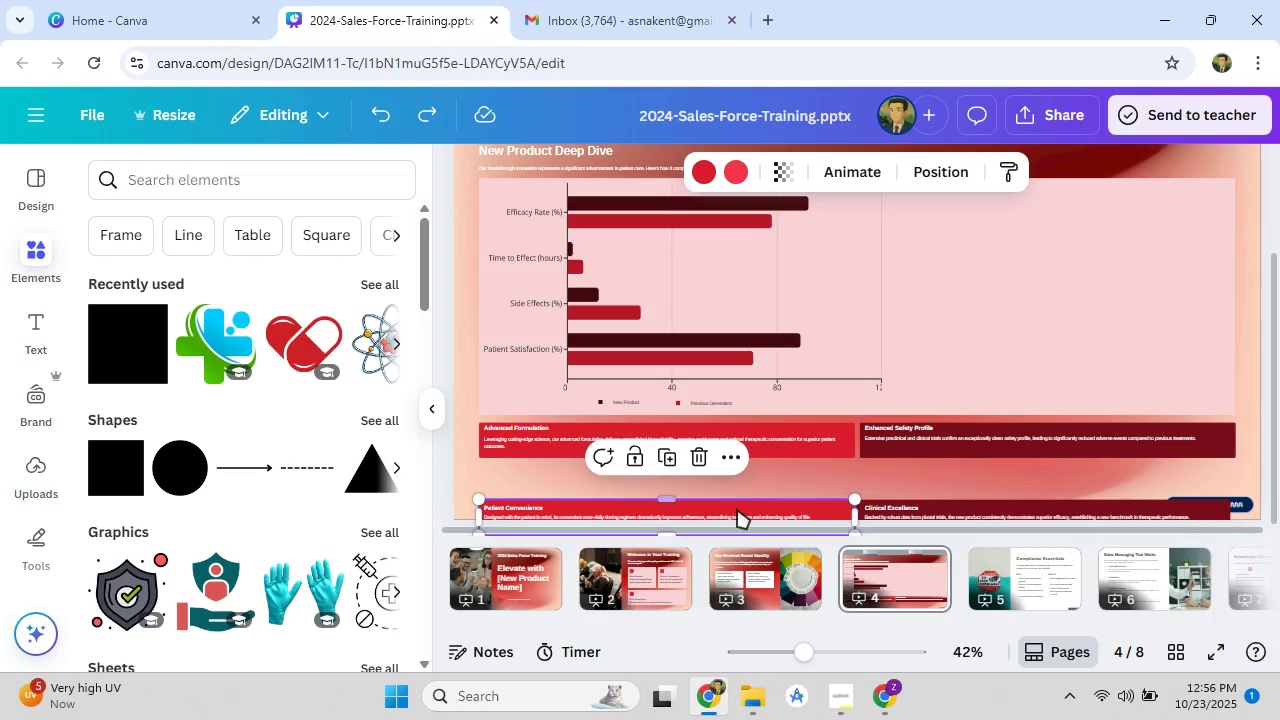 
left_click_drag(start_coordinate=[741, 508], to_coordinate=[741, 471])
 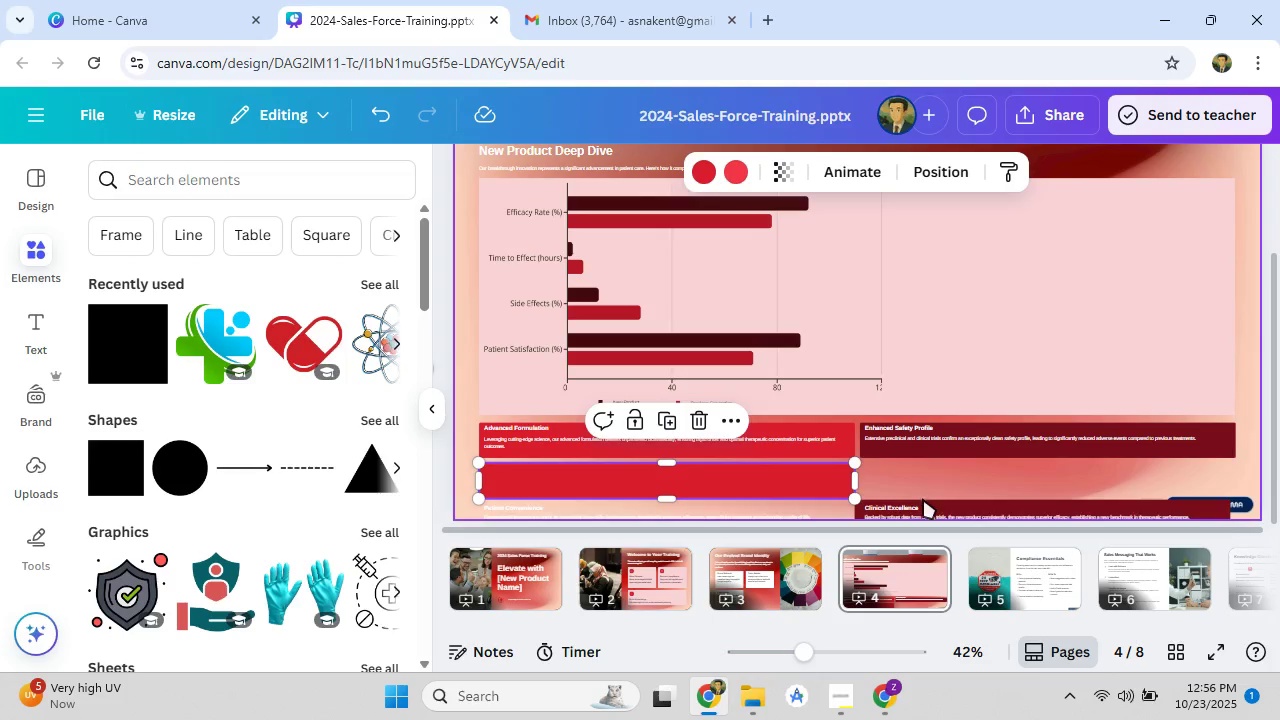 
left_click_drag(start_coordinate=[932, 503], to_coordinate=[939, 466])
 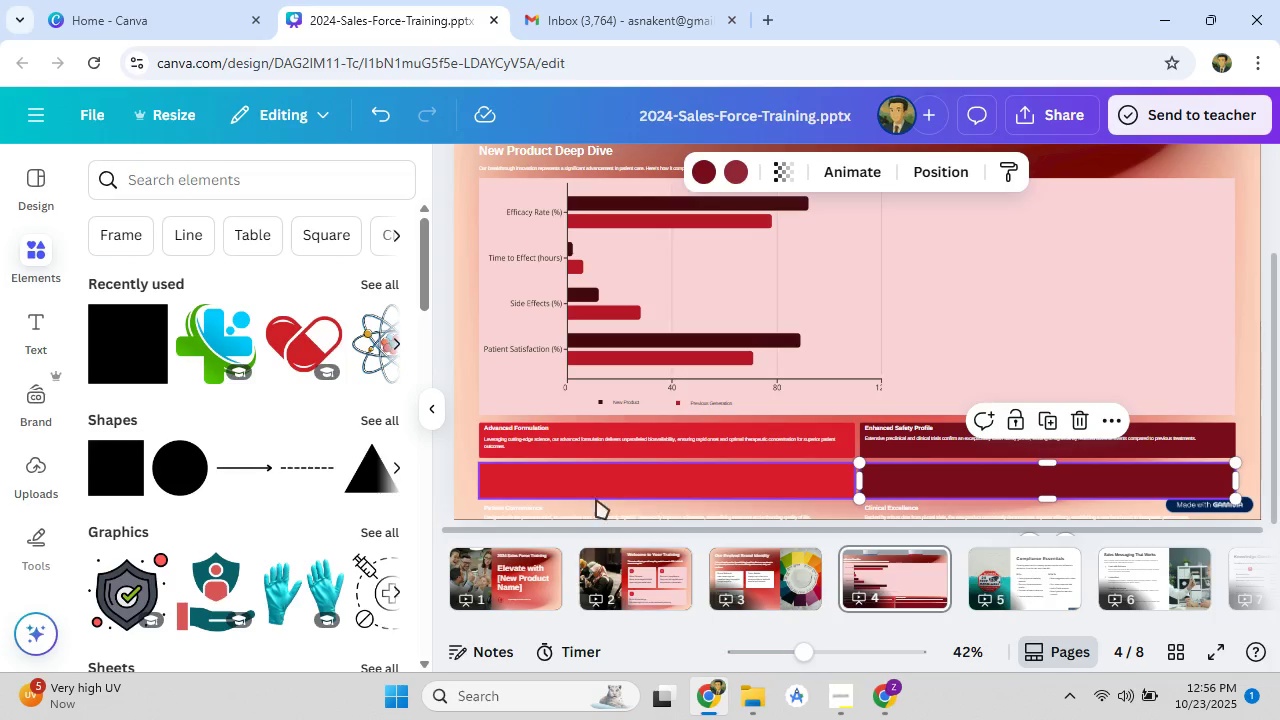 
left_click_drag(start_coordinate=[538, 506], to_coordinate=[539, 468])
 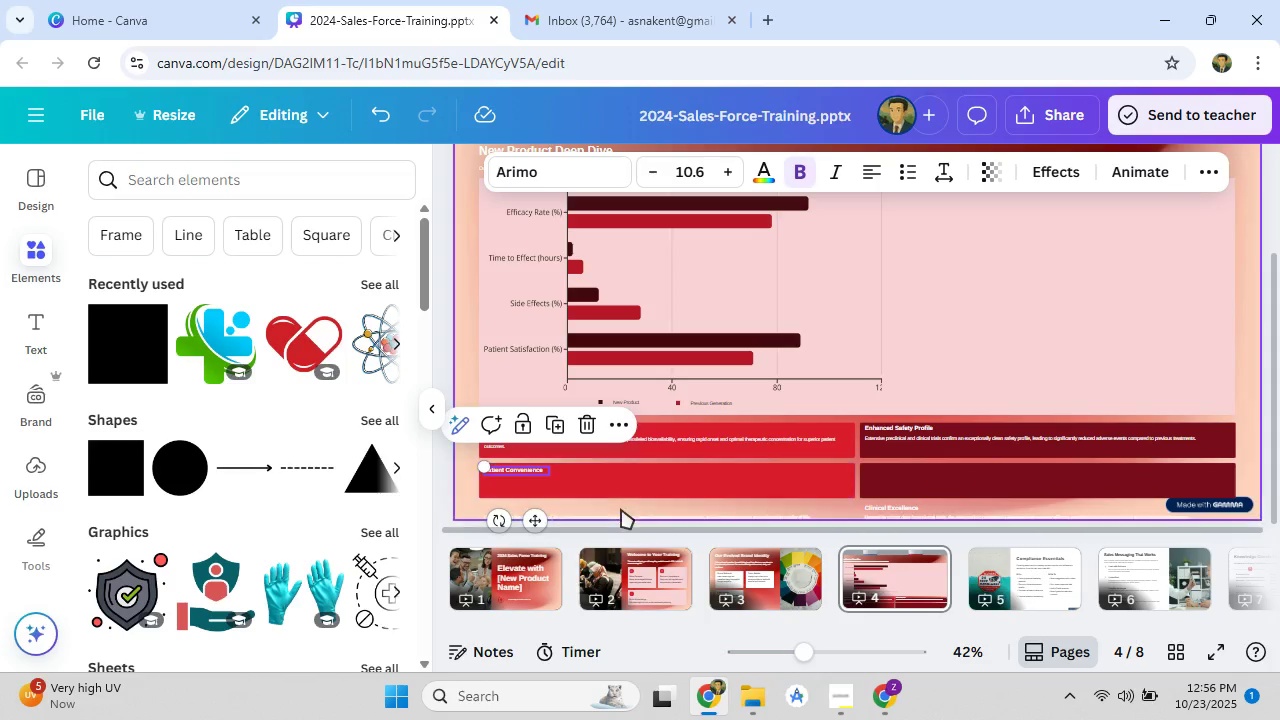 
left_click_drag(start_coordinate=[621, 515], to_coordinate=[620, 477])
 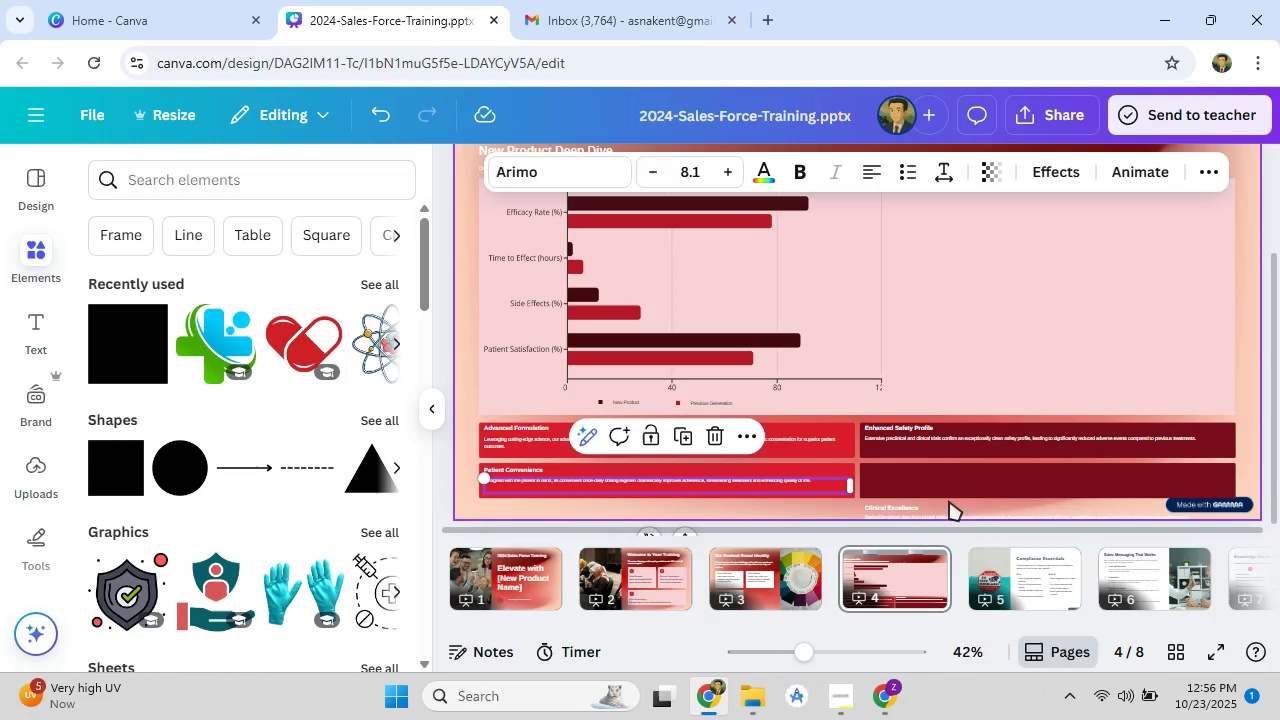 
left_click_drag(start_coordinate=[915, 504], to_coordinate=[916, 467])
 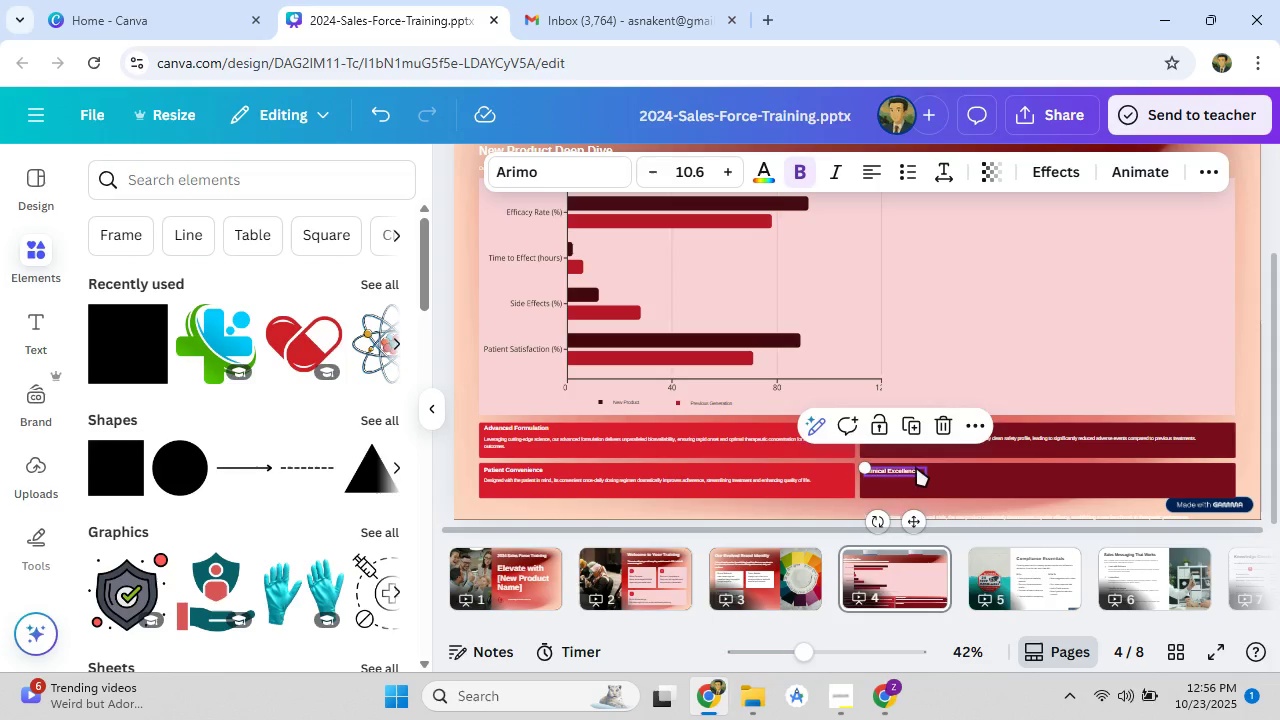 
key(ArrowUp)
 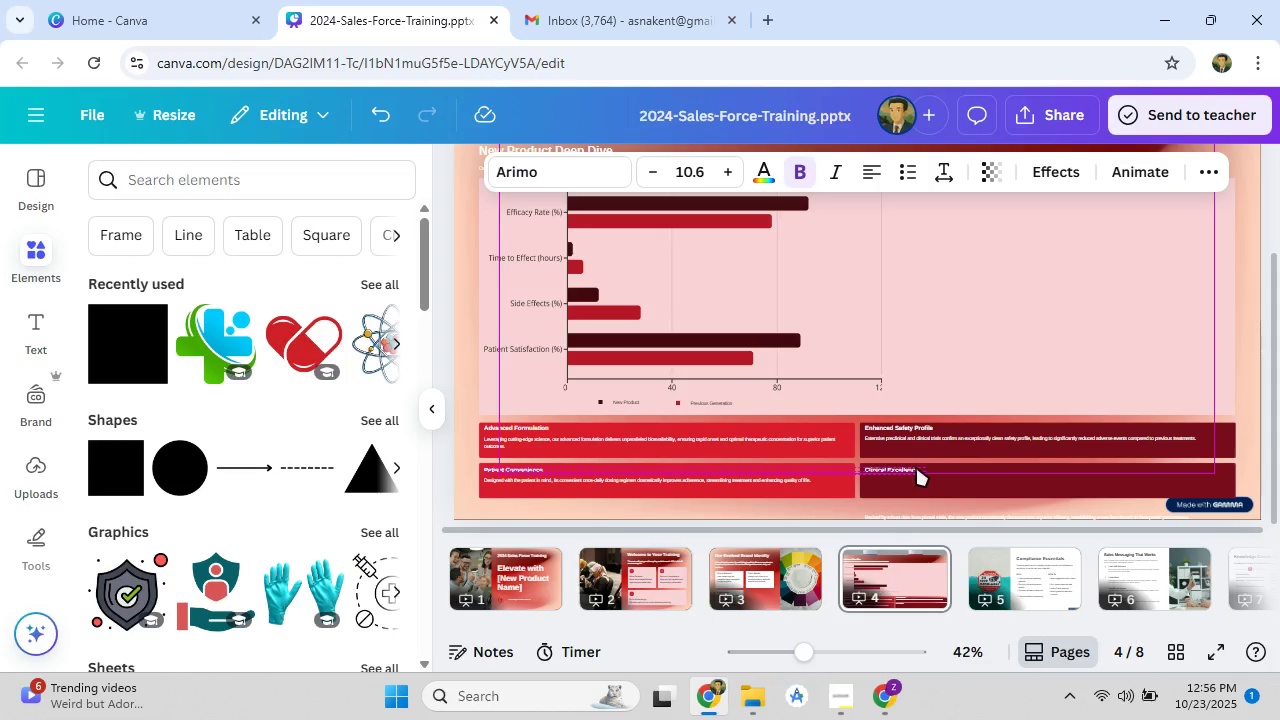 
key(ArrowUp)
 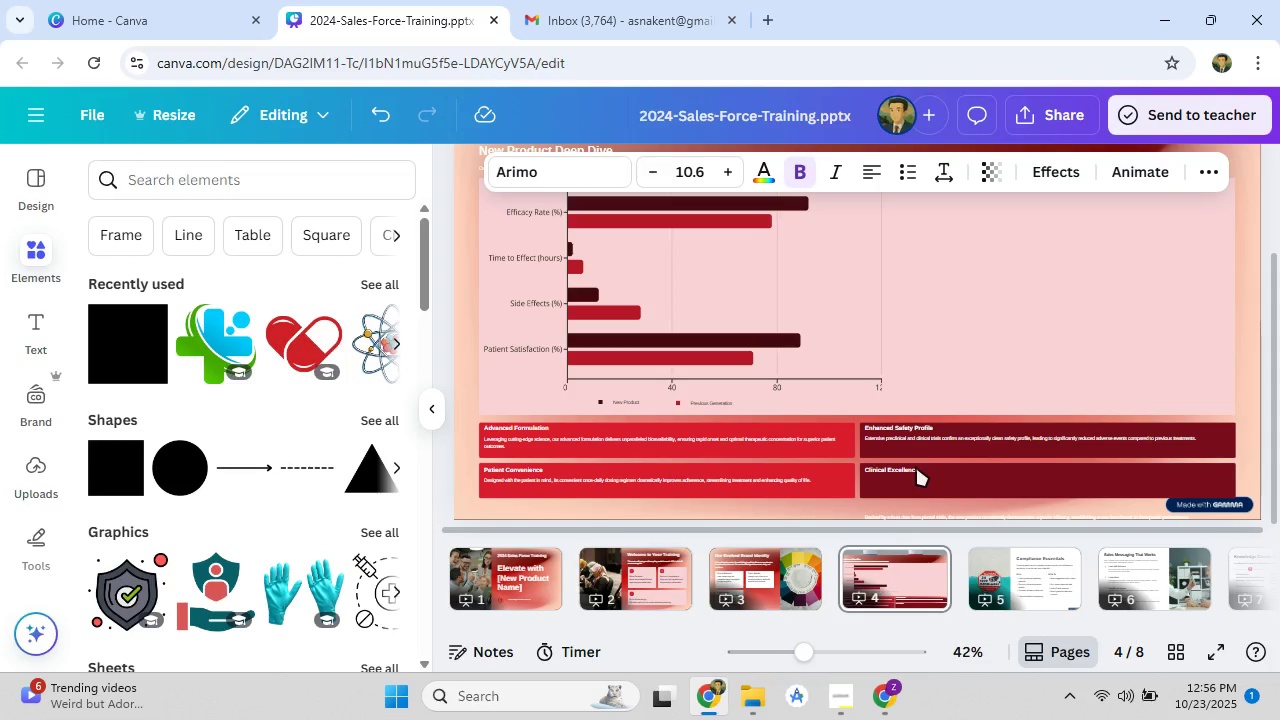 
key(ArrowUp)
 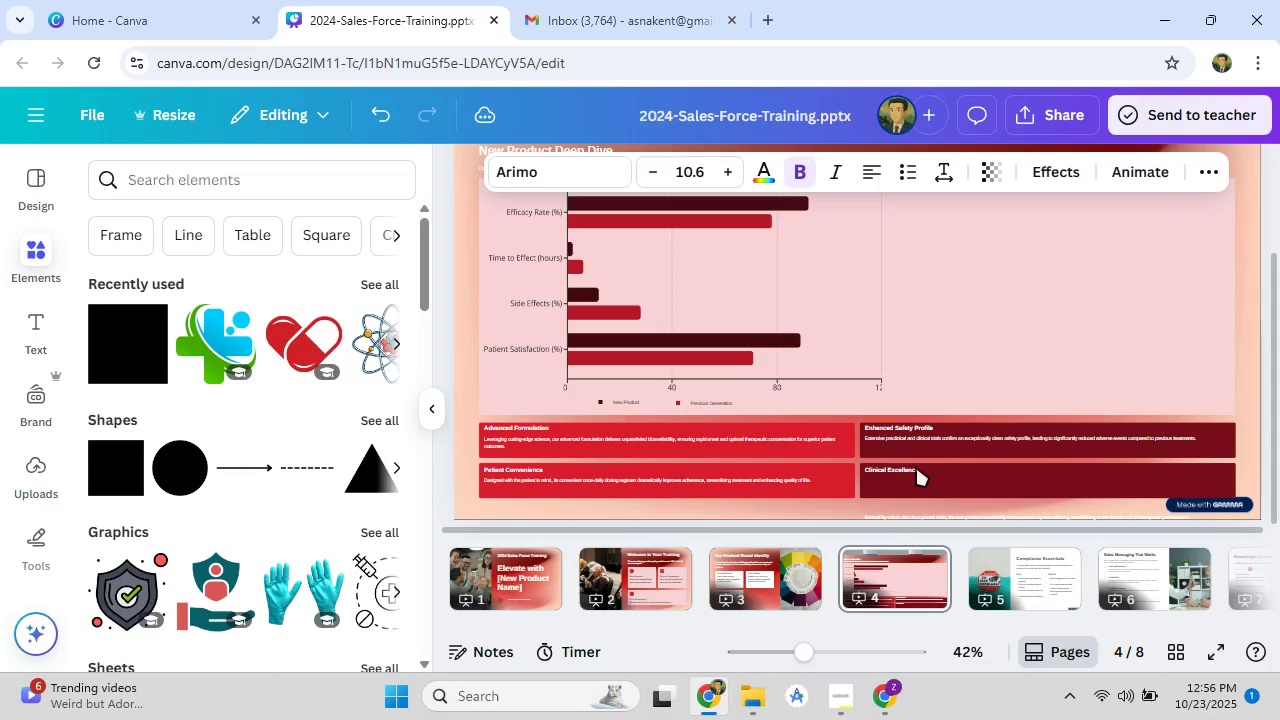 
key(ArrowDown)
 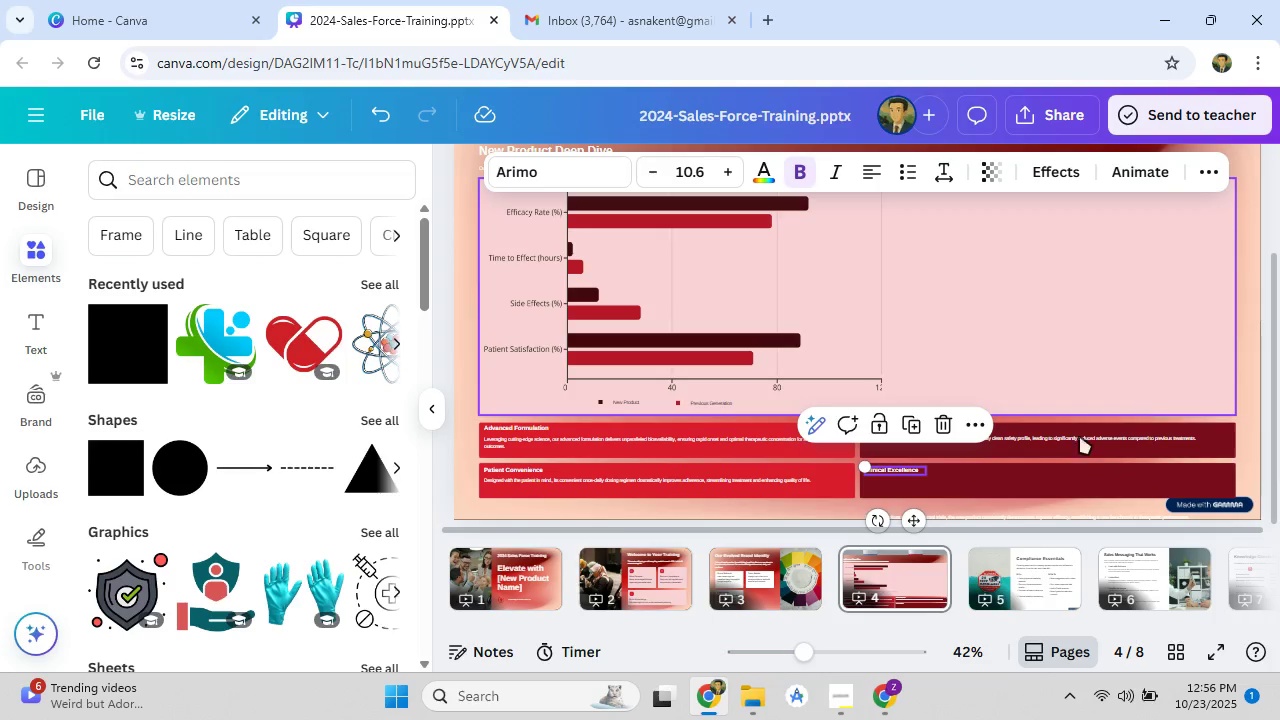 
left_click_drag(start_coordinate=[1050, 516], to_coordinate=[1050, 477])
 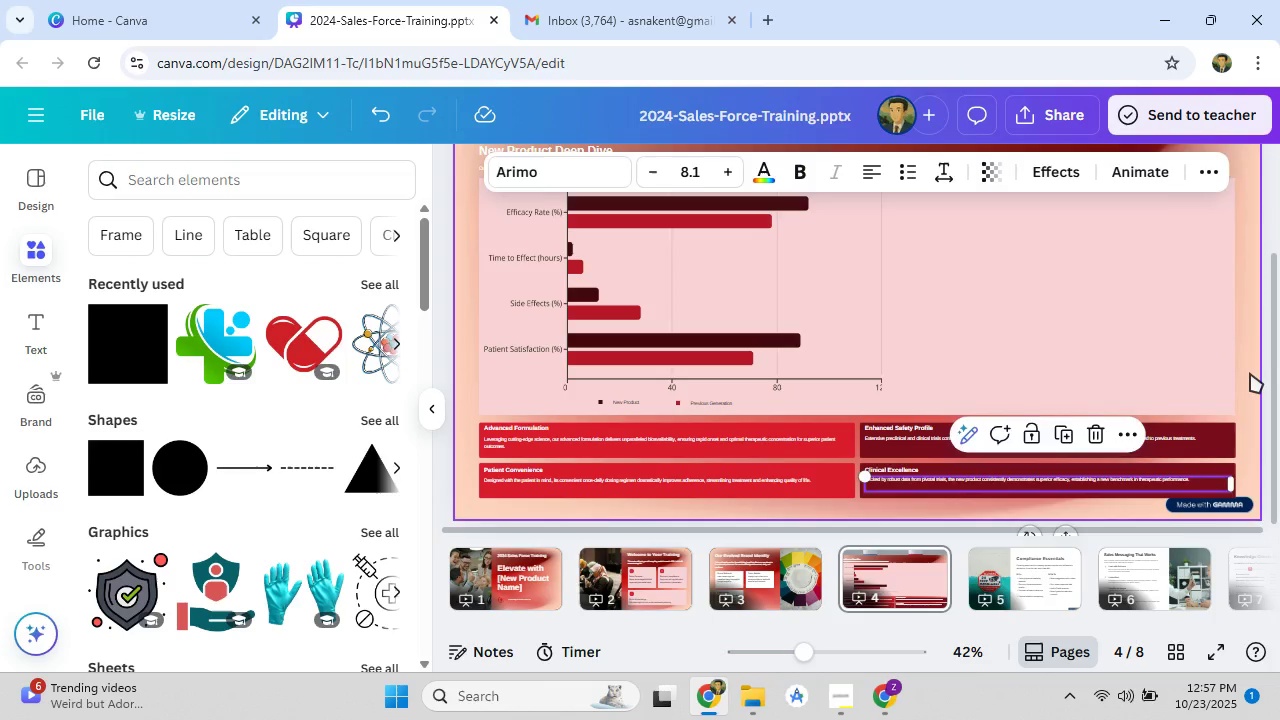 
left_click([1250, 373])
 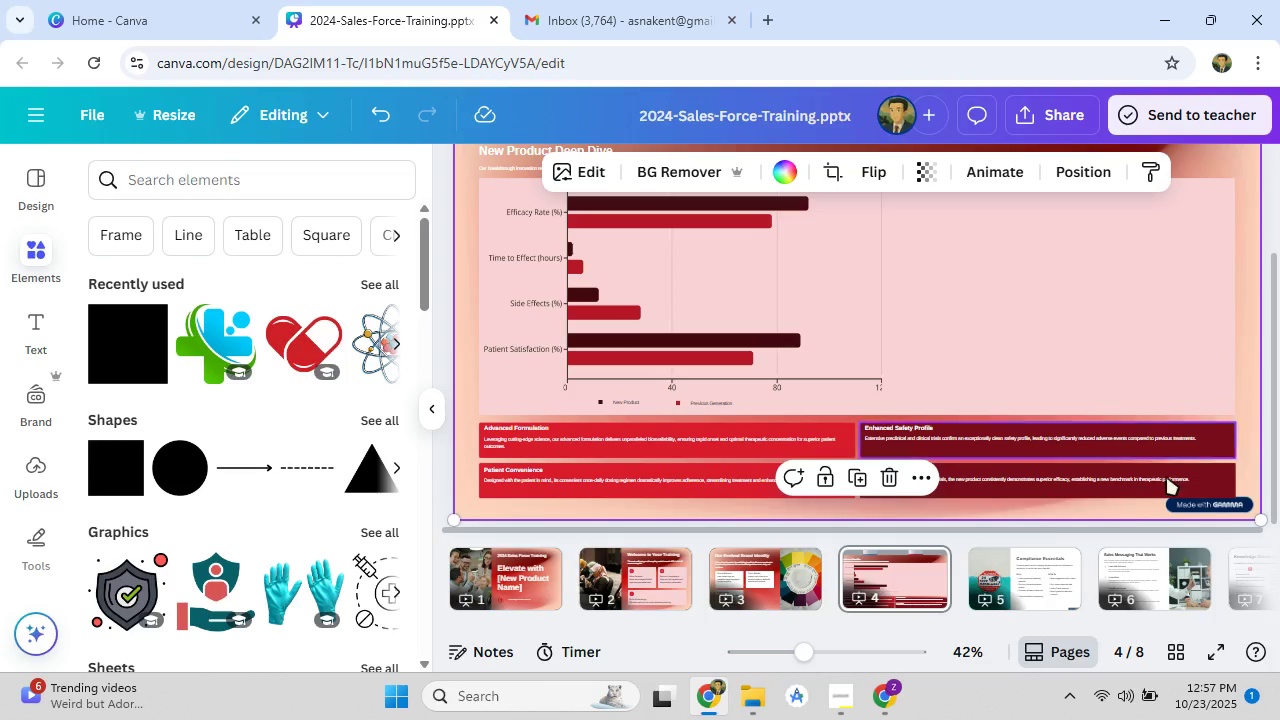 
scroll: coordinate [993, 537], scroll_direction: down, amount: 3.0
 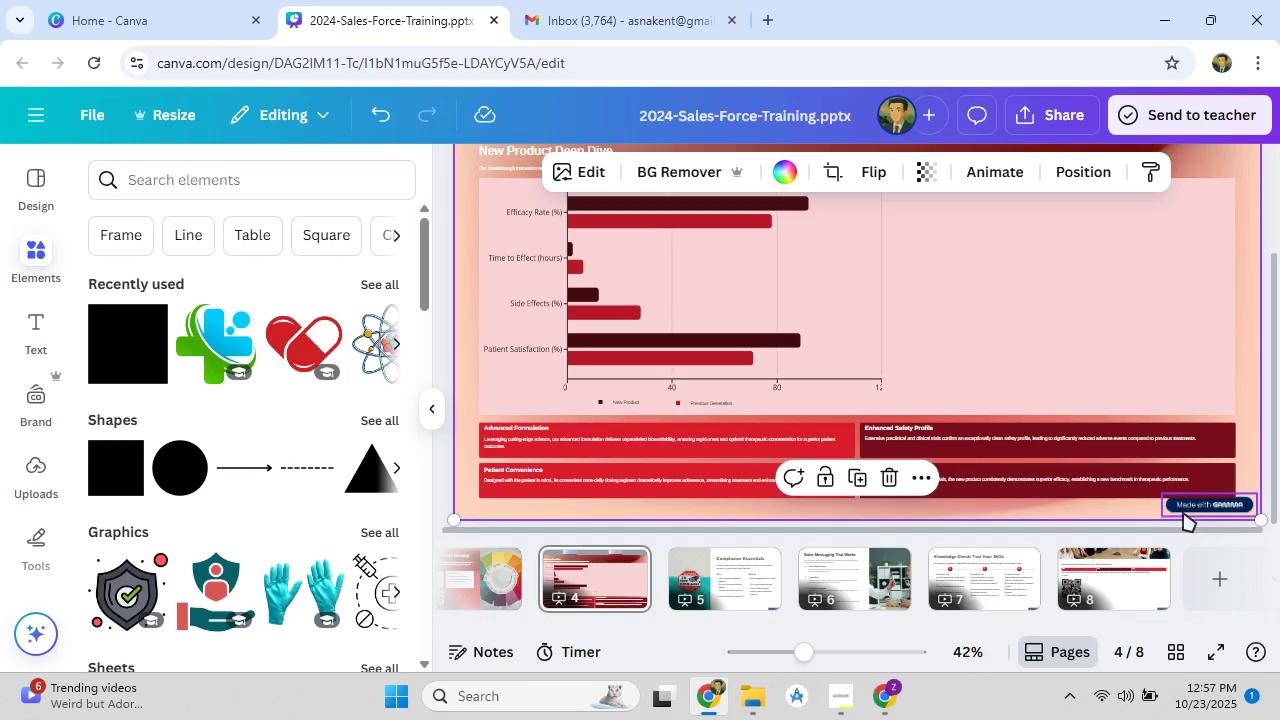 
left_click([1184, 510])
 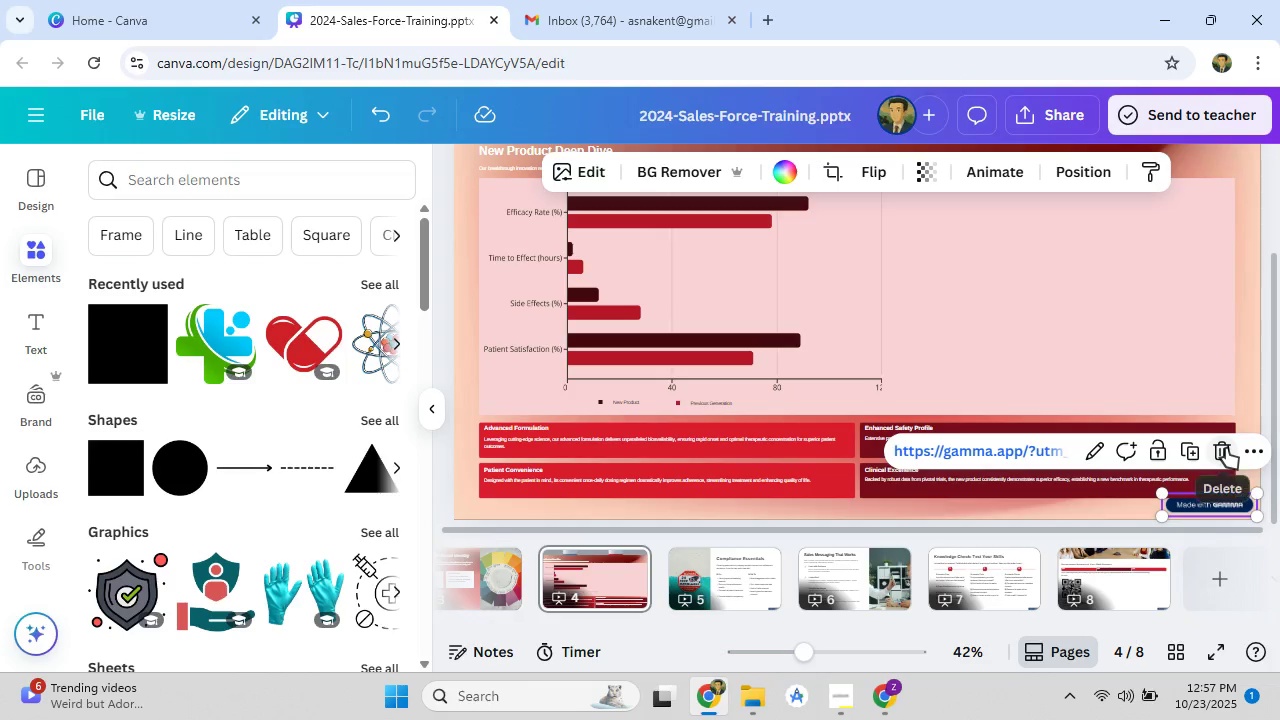 
left_click([1226, 448])
 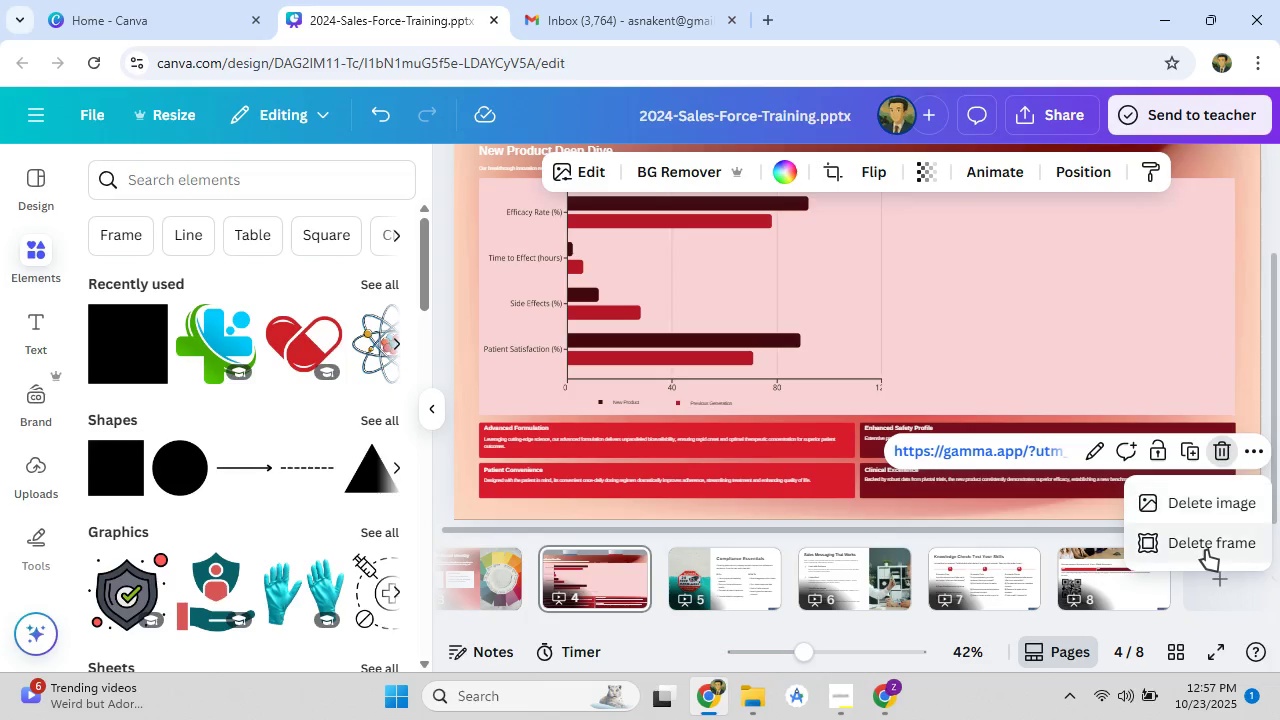 
left_click([1206, 550])
 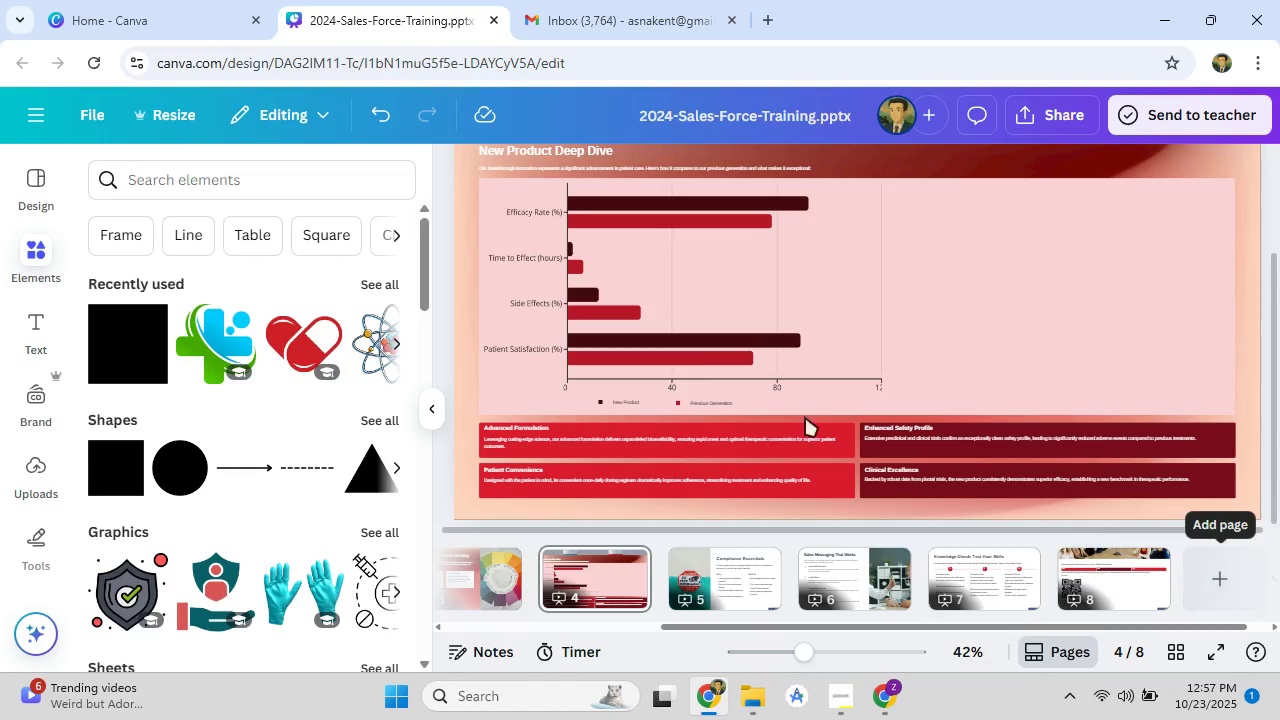 
scroll: coordinate [698, 354], scroll_direction: up, amount: 3.0
 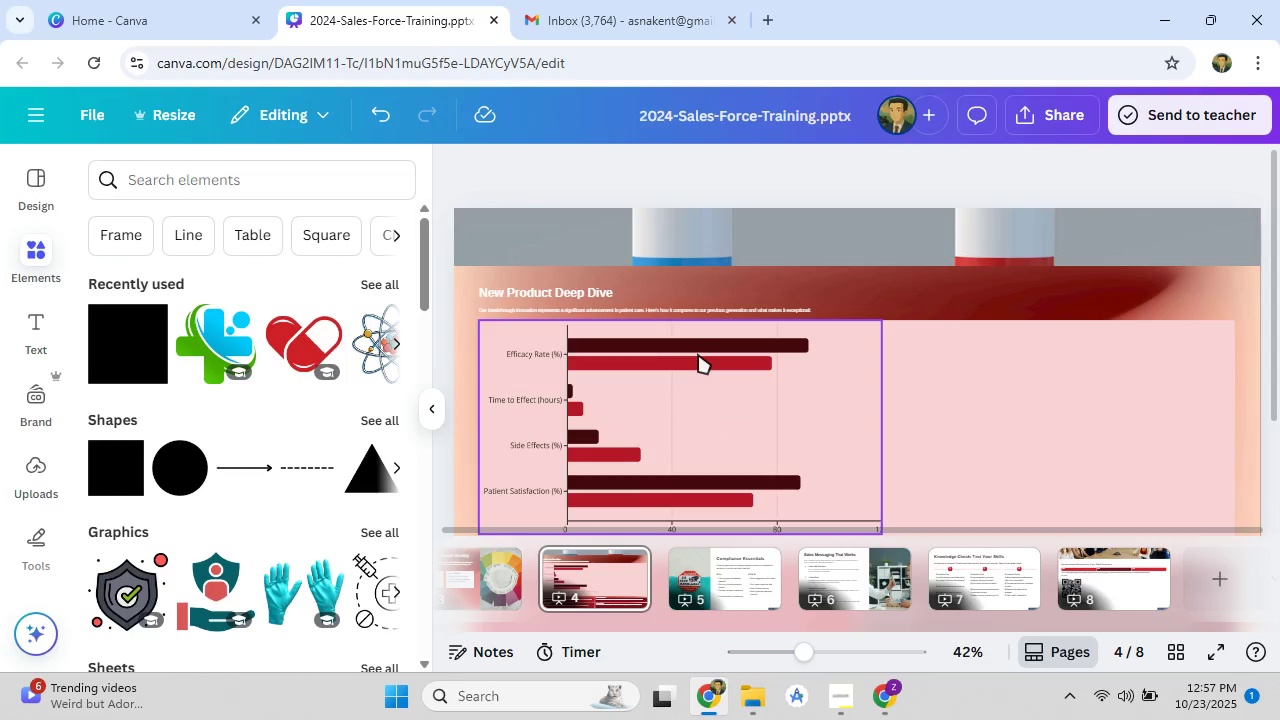 
scroll: coordinate [698, 354], scroll_direction: down, amount: 3.0
 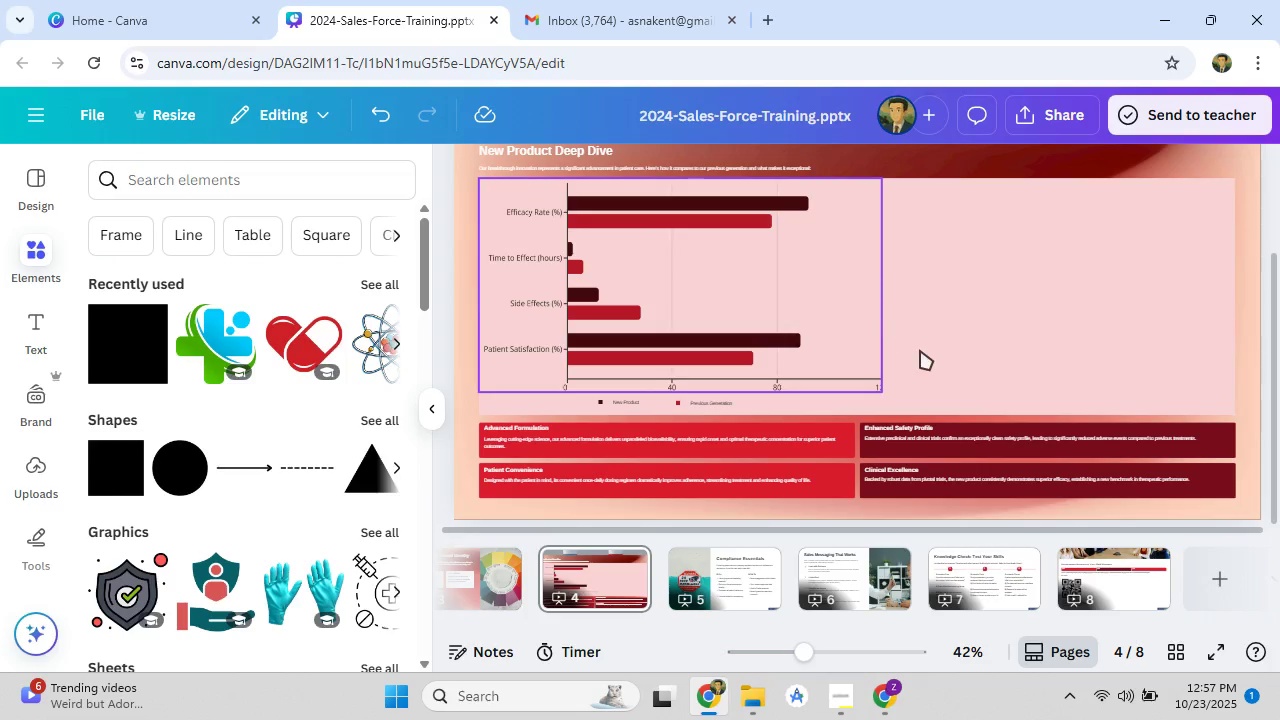 
left_click([943, 342])
 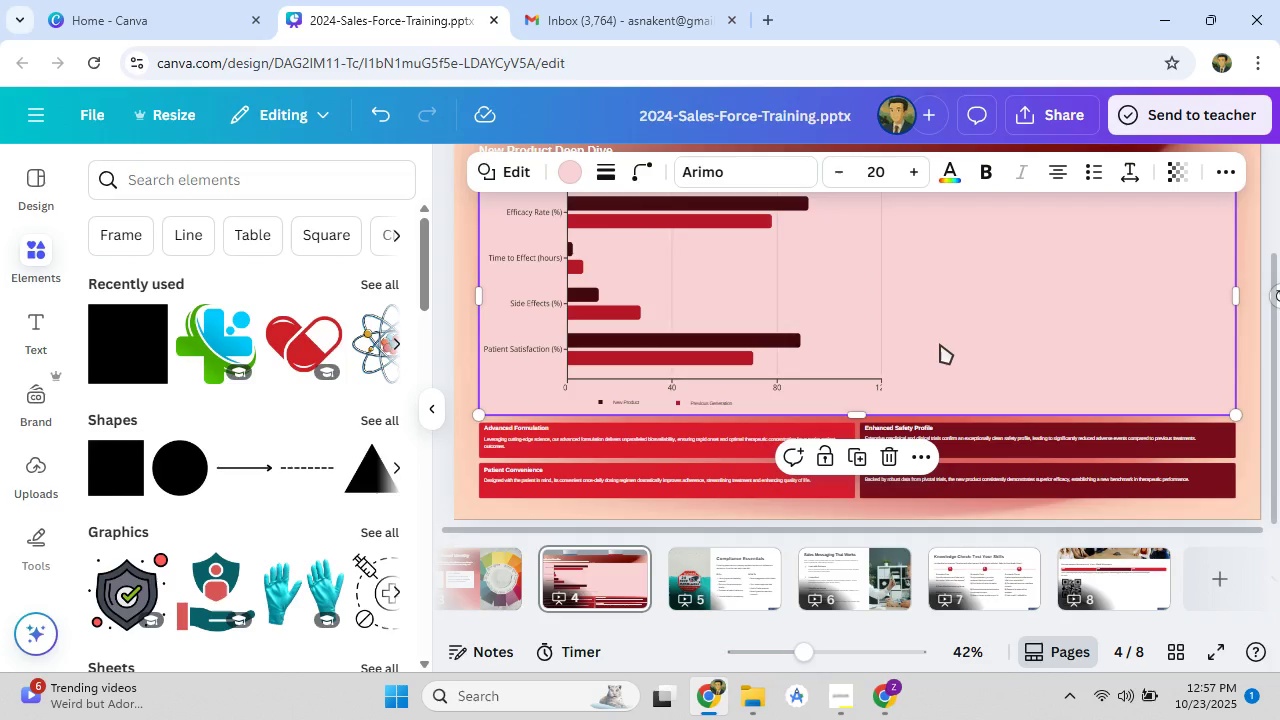 
scroll: coordinate [940, 344], scroll_direction: up, amount: 2.0
 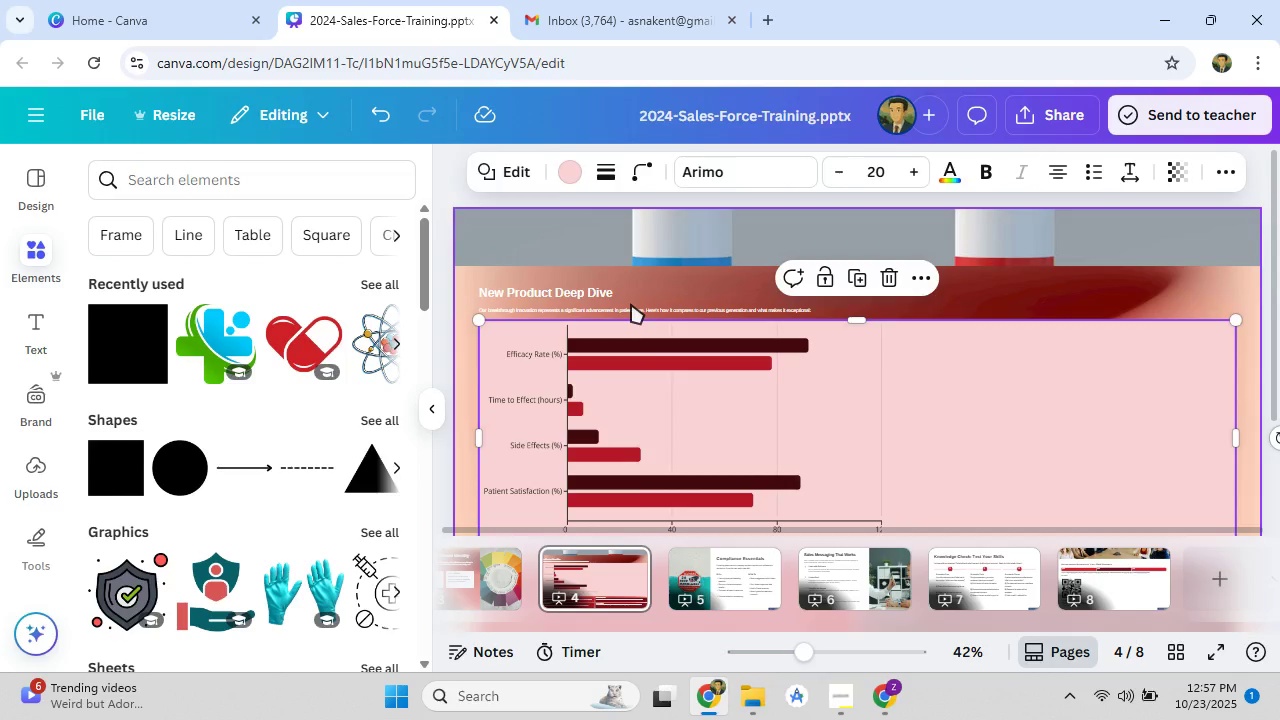 
double_click([631, 312])
 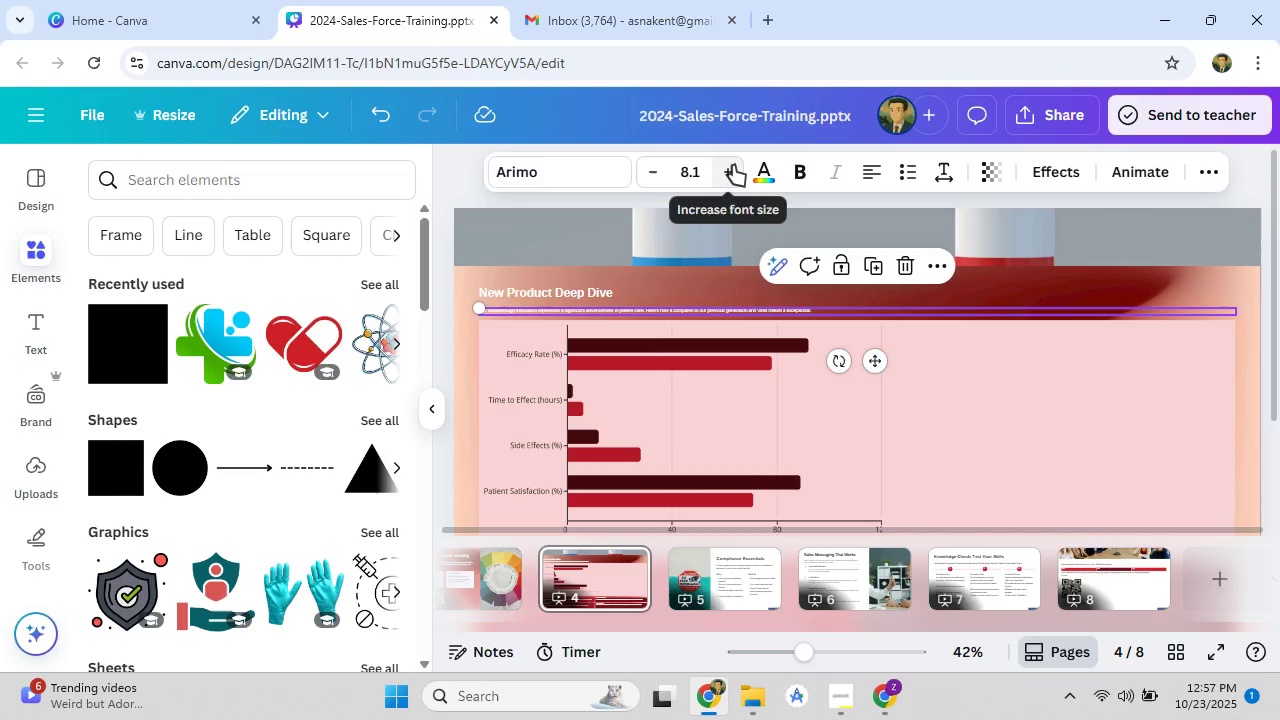 
double_click([733, 165])
 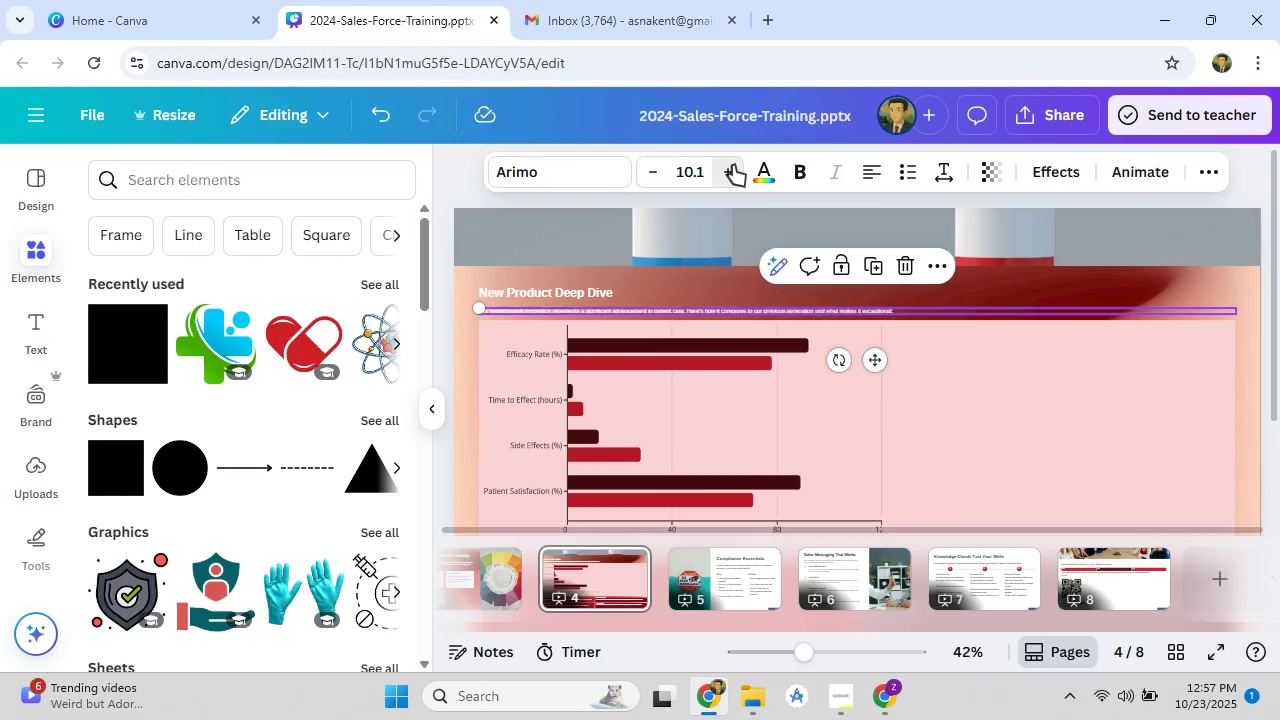 
triple_click([733, 165])
 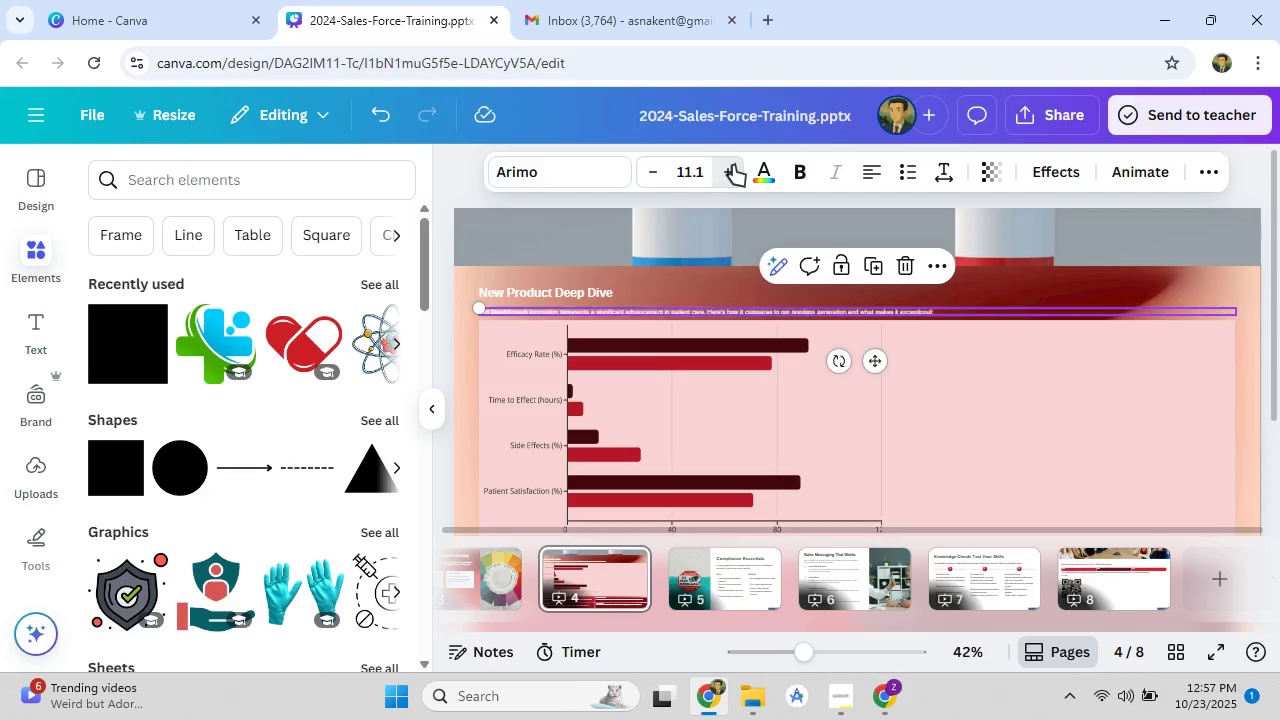 
triple_click([733, 165])
 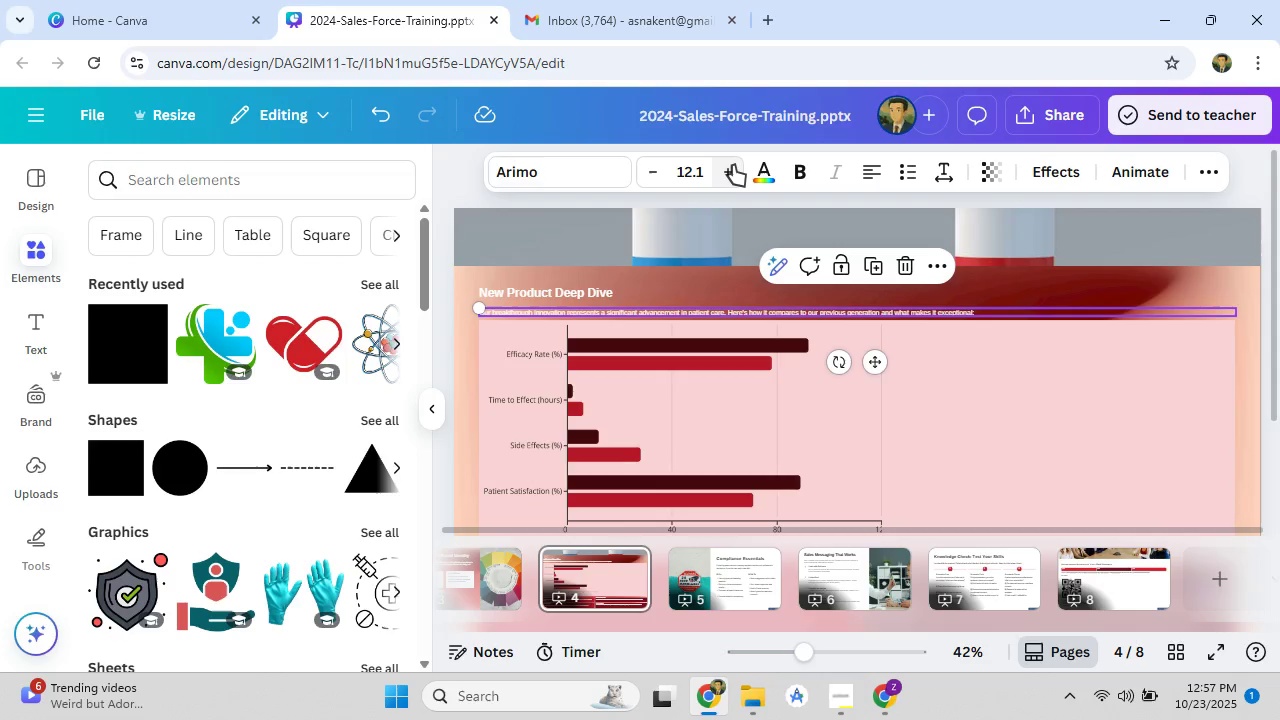 
triple_click([733, 165])
 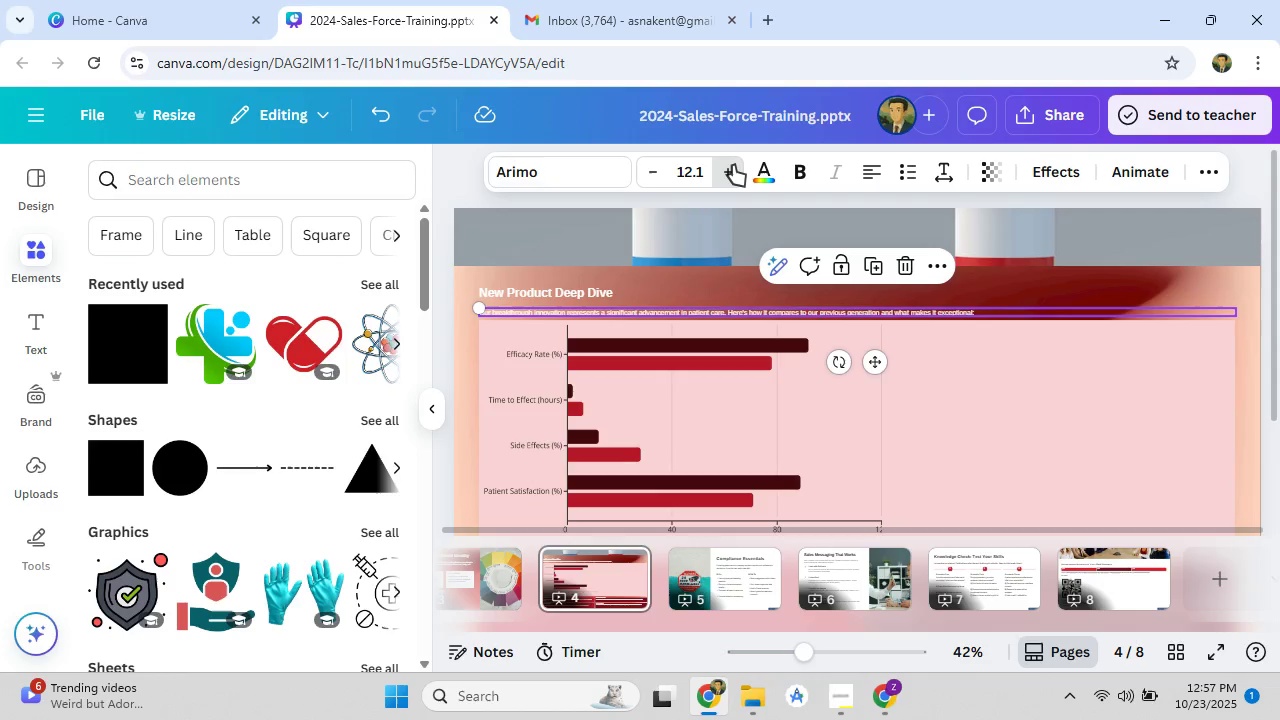 
triple_click([733, 165])
 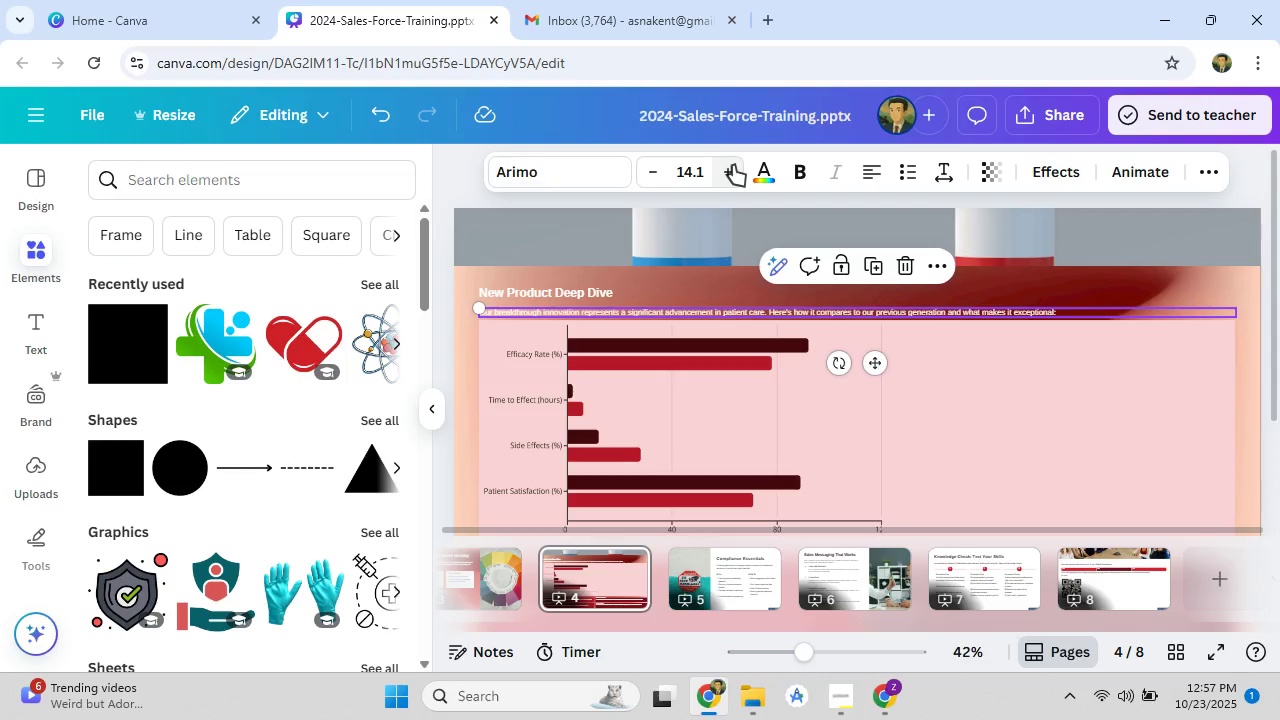 
triple_click([733, 165])
 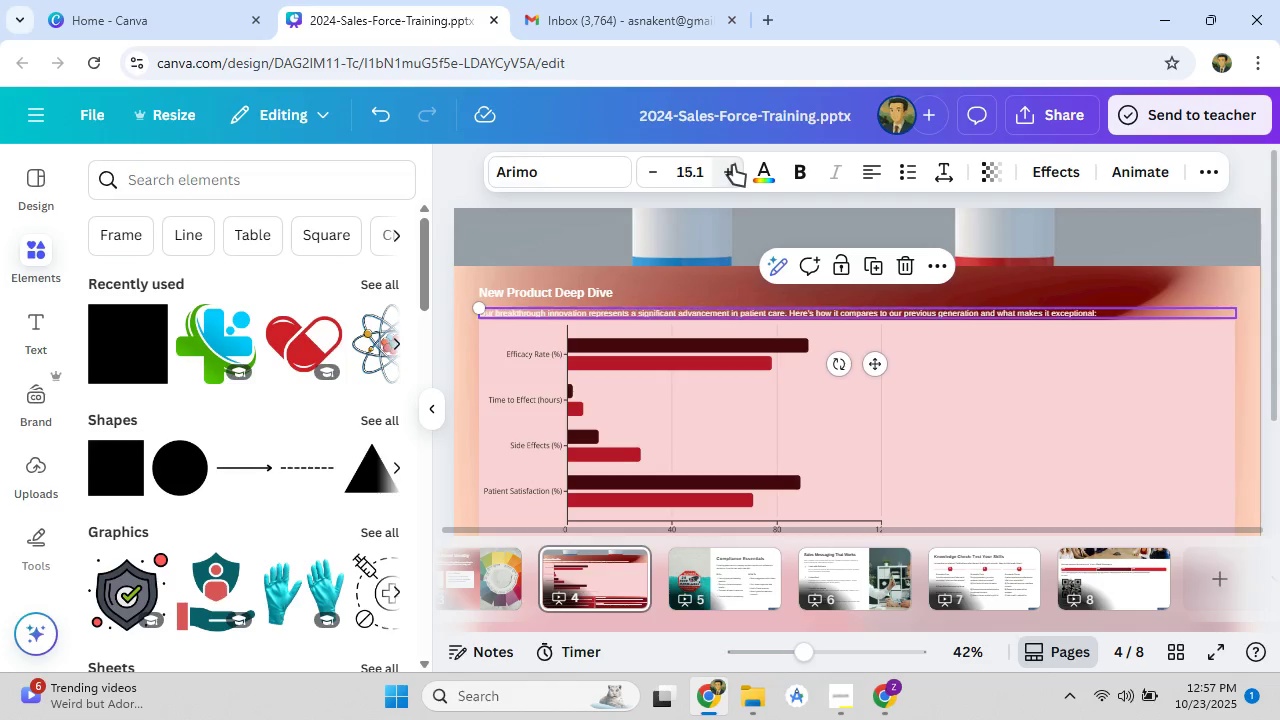 
triple_click([733, 165])
 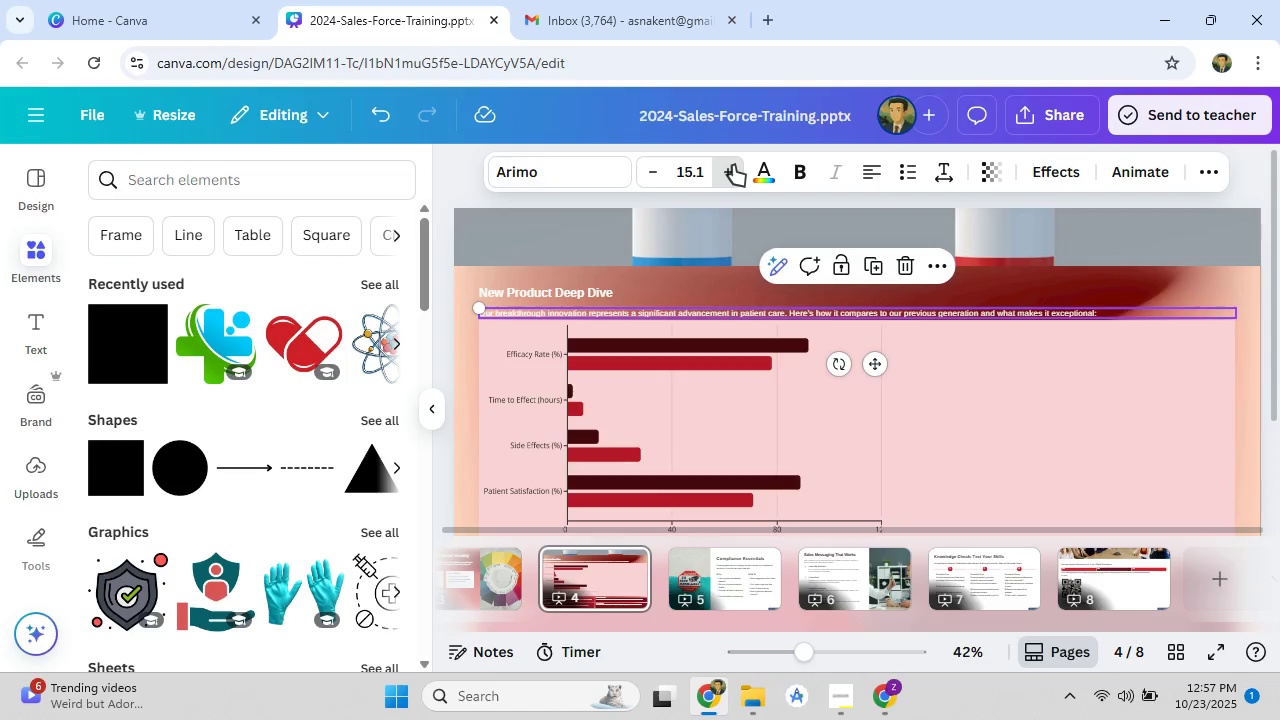 
triple_click([733, 165])
 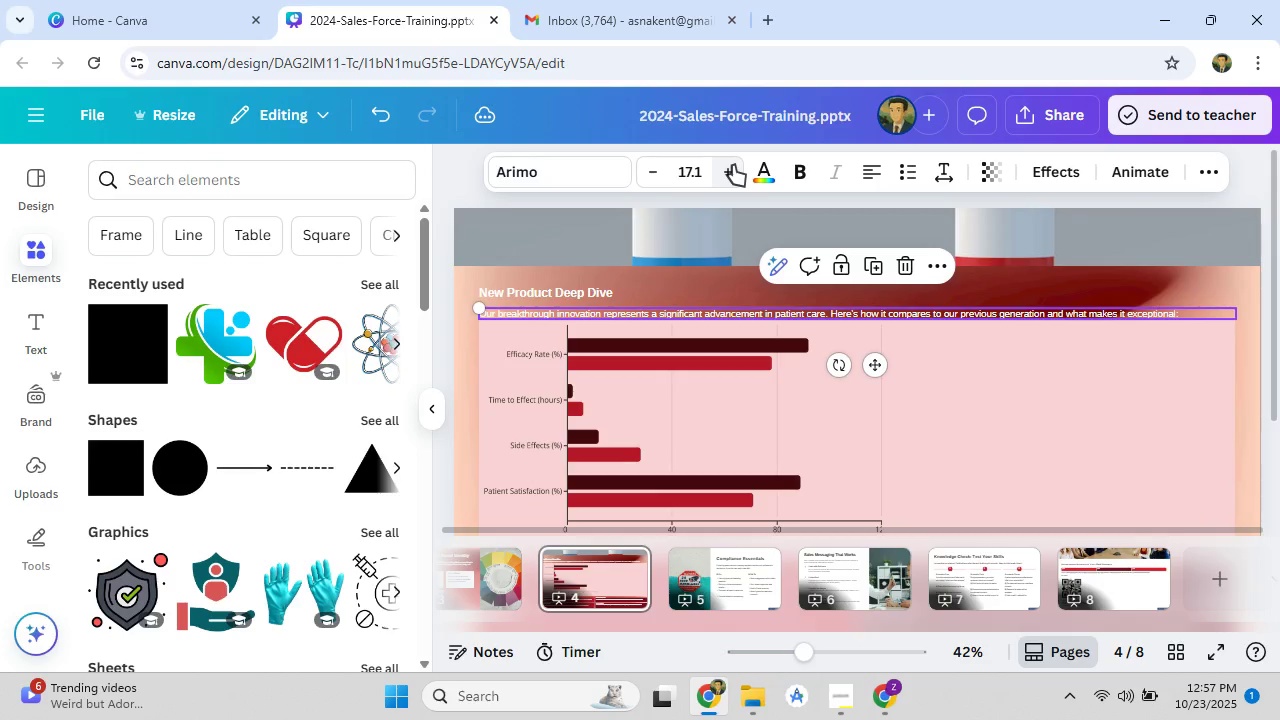 
left_click([733, 165])
 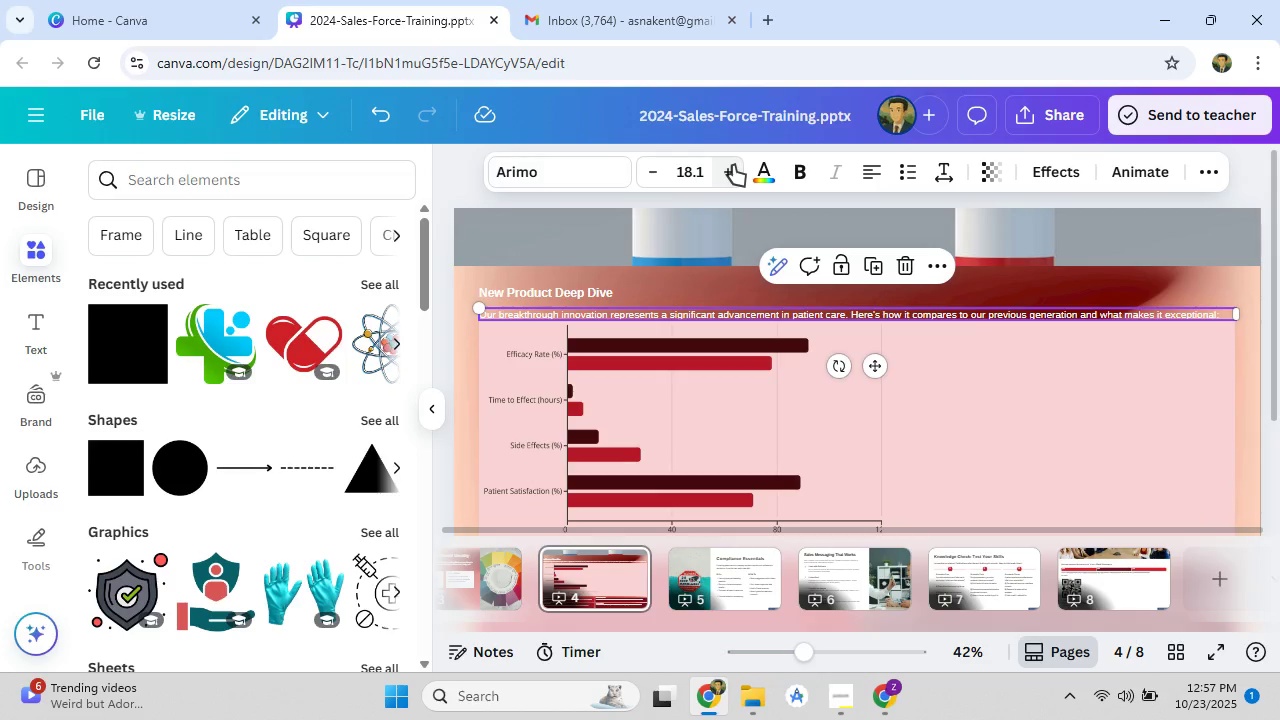 
left_click([733, 165])
 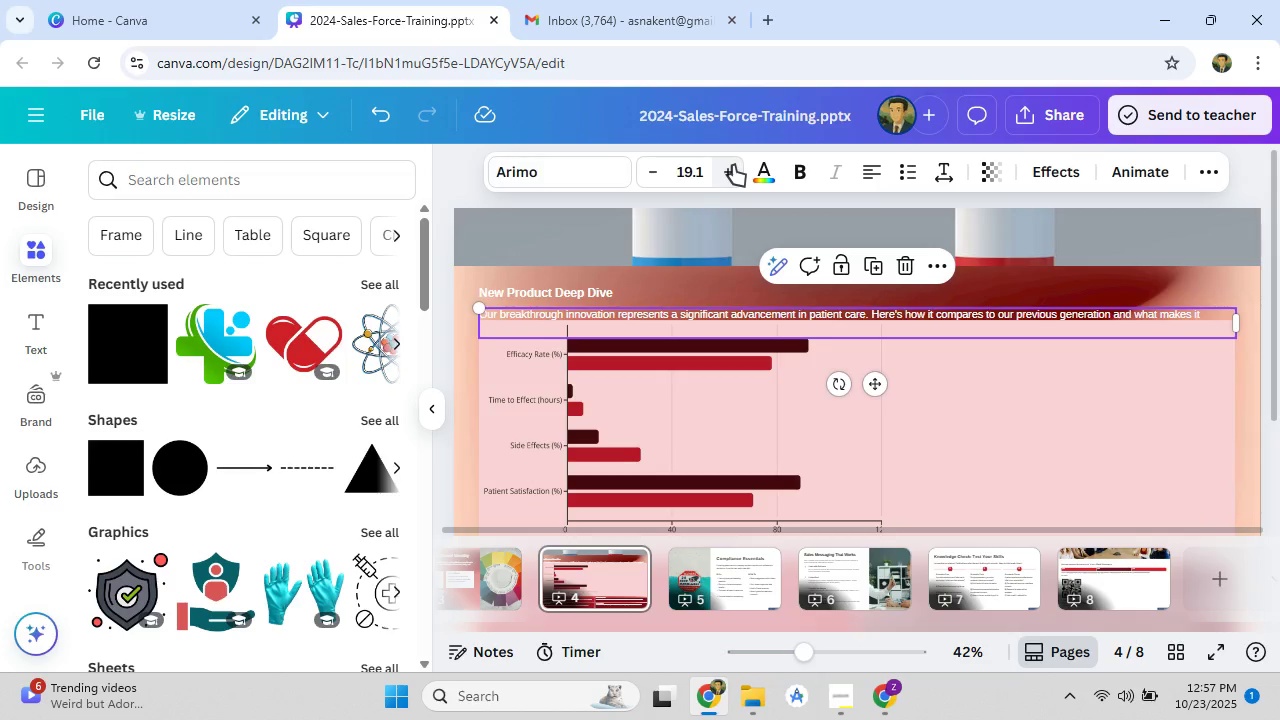 
left_click([733, 165])
 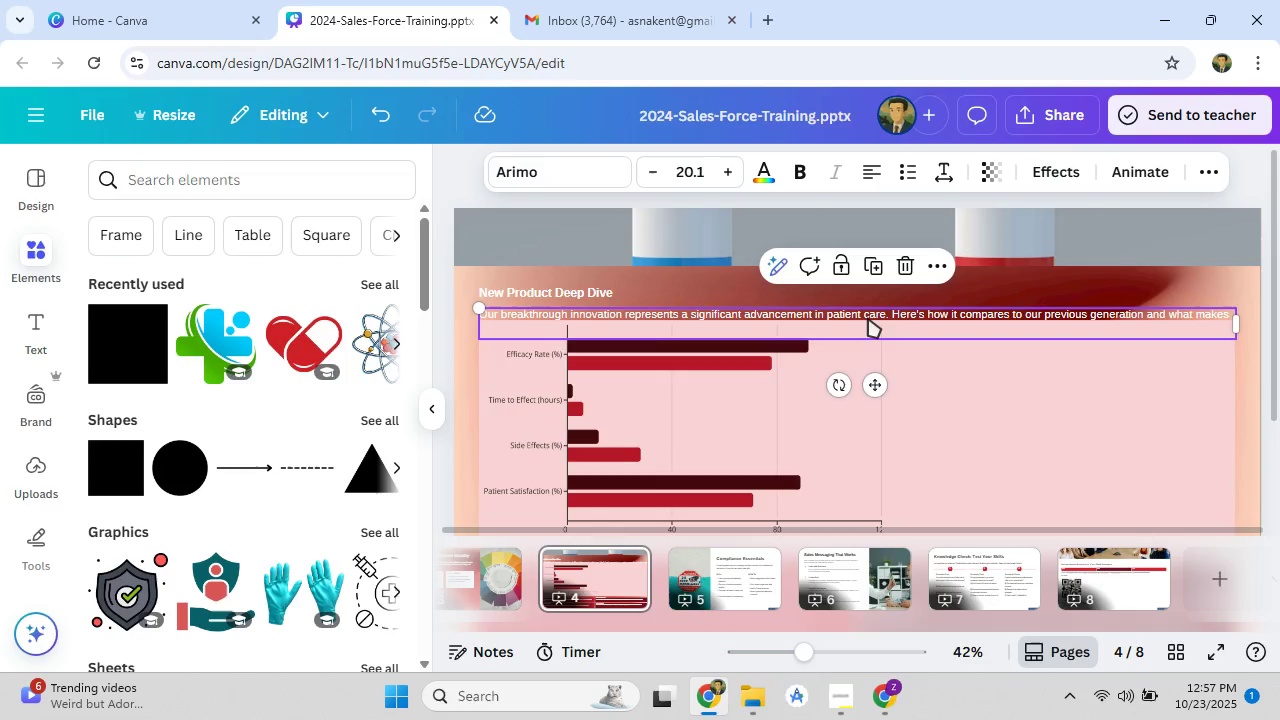 
key(ArrowUp)
 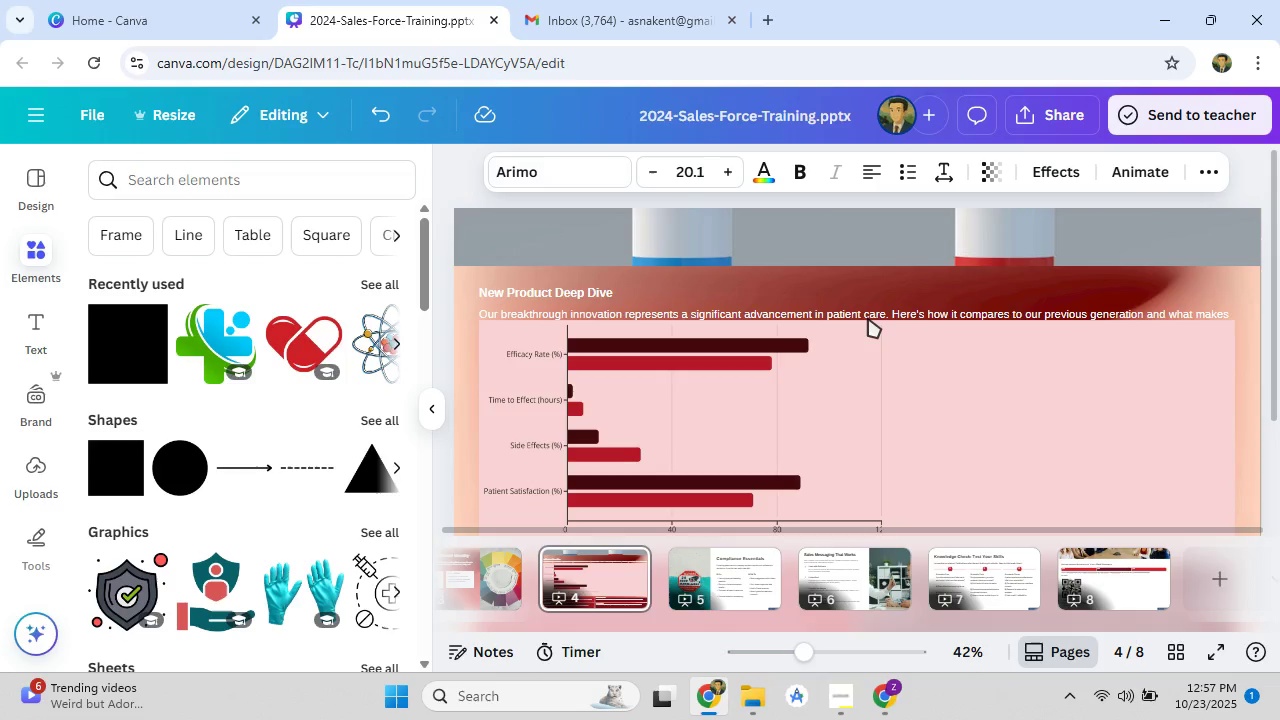 
key(ArrowUp)
 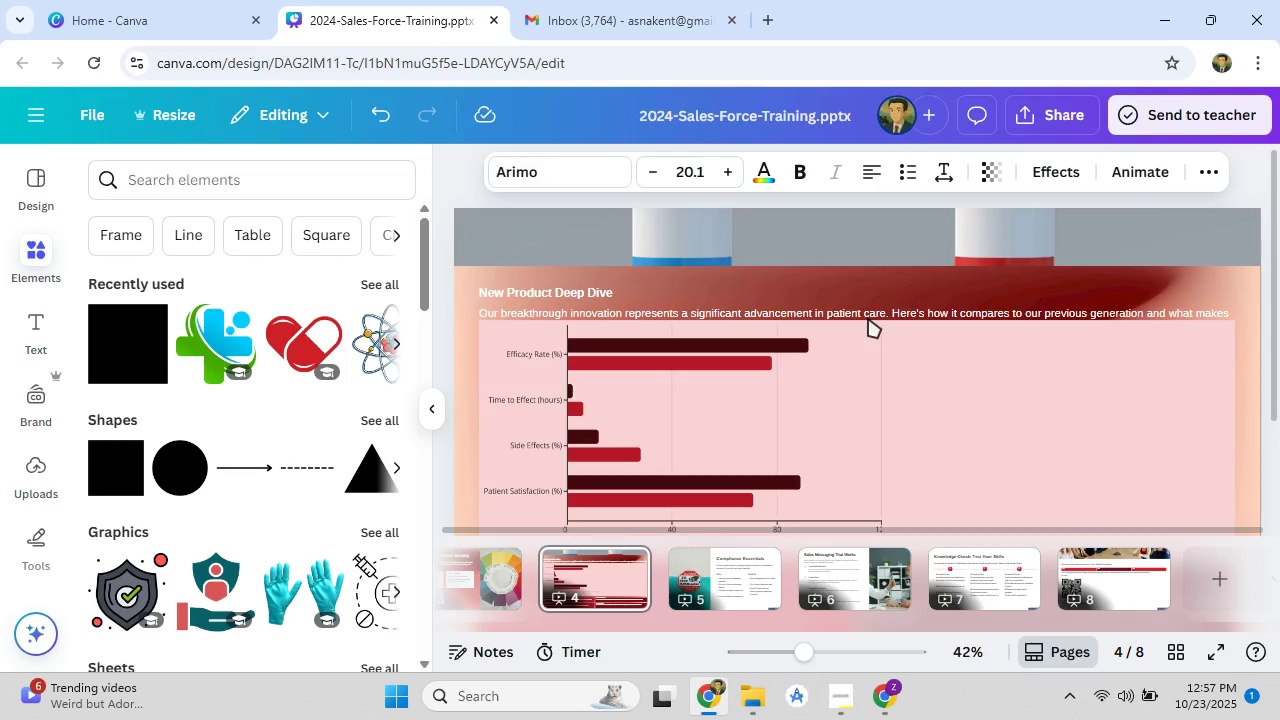 
key(ArrowUp)
 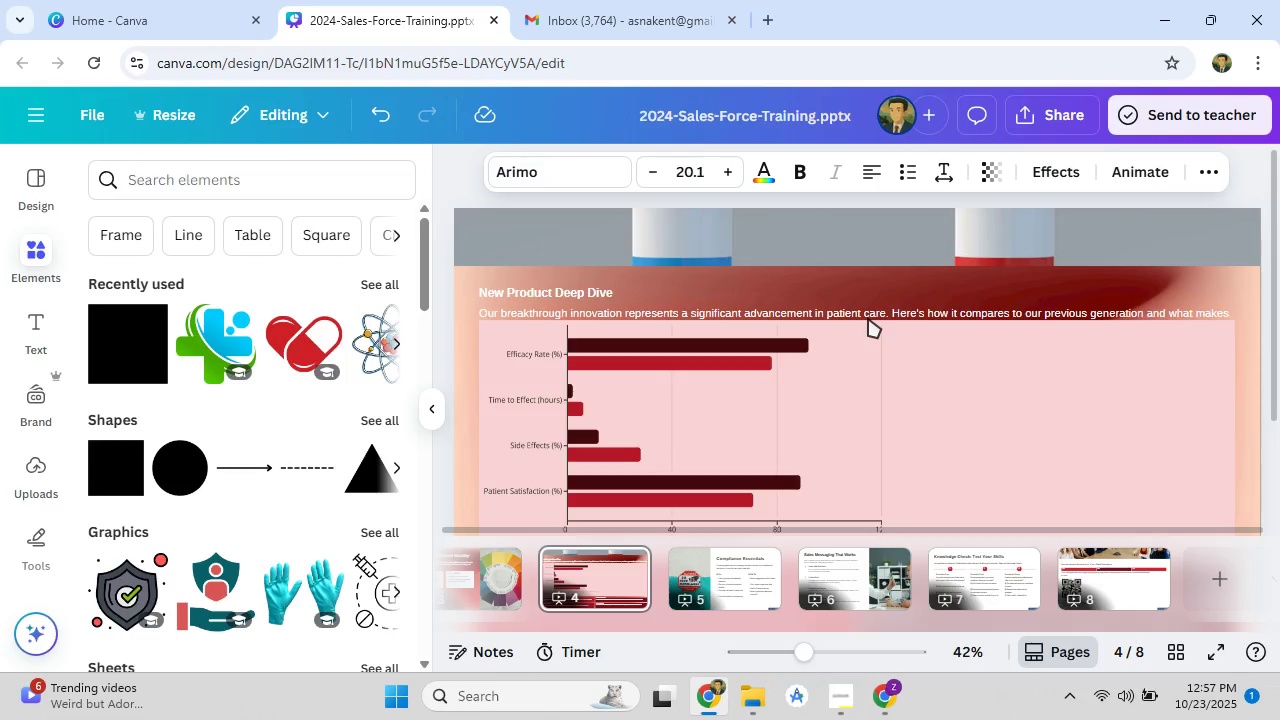 
key(ArrowUp)
 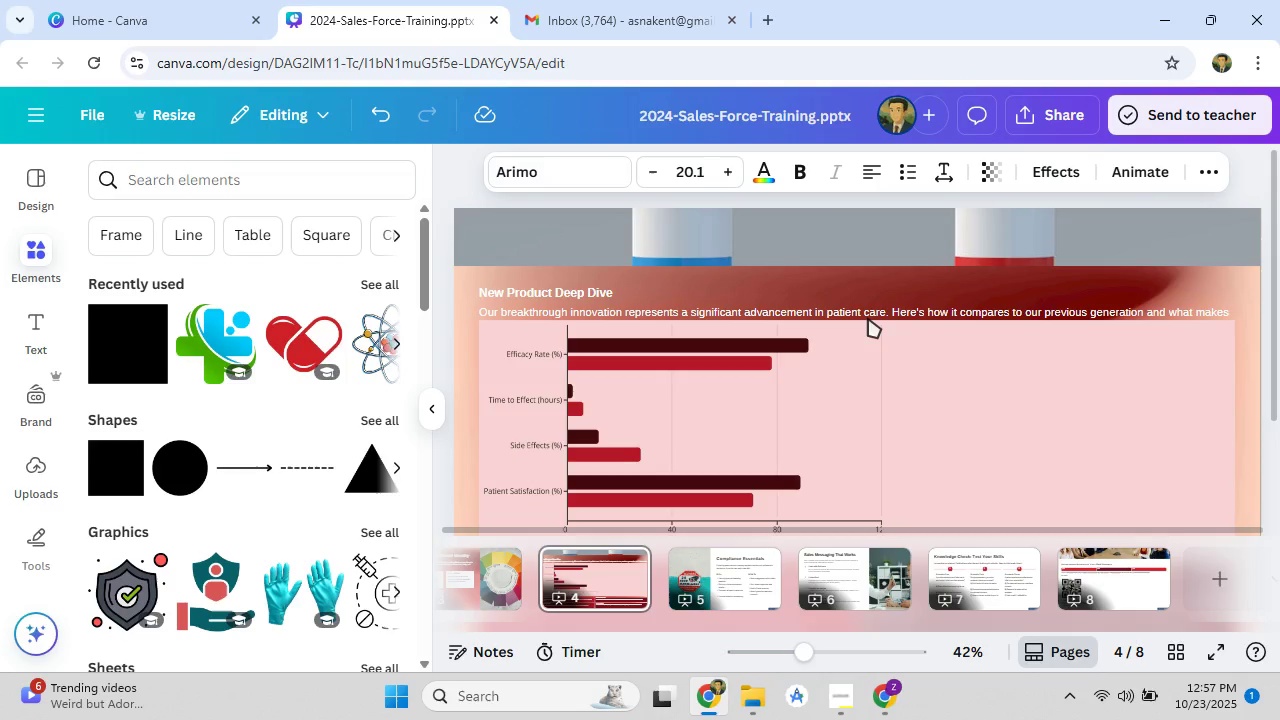 
key(ArrowUp)
 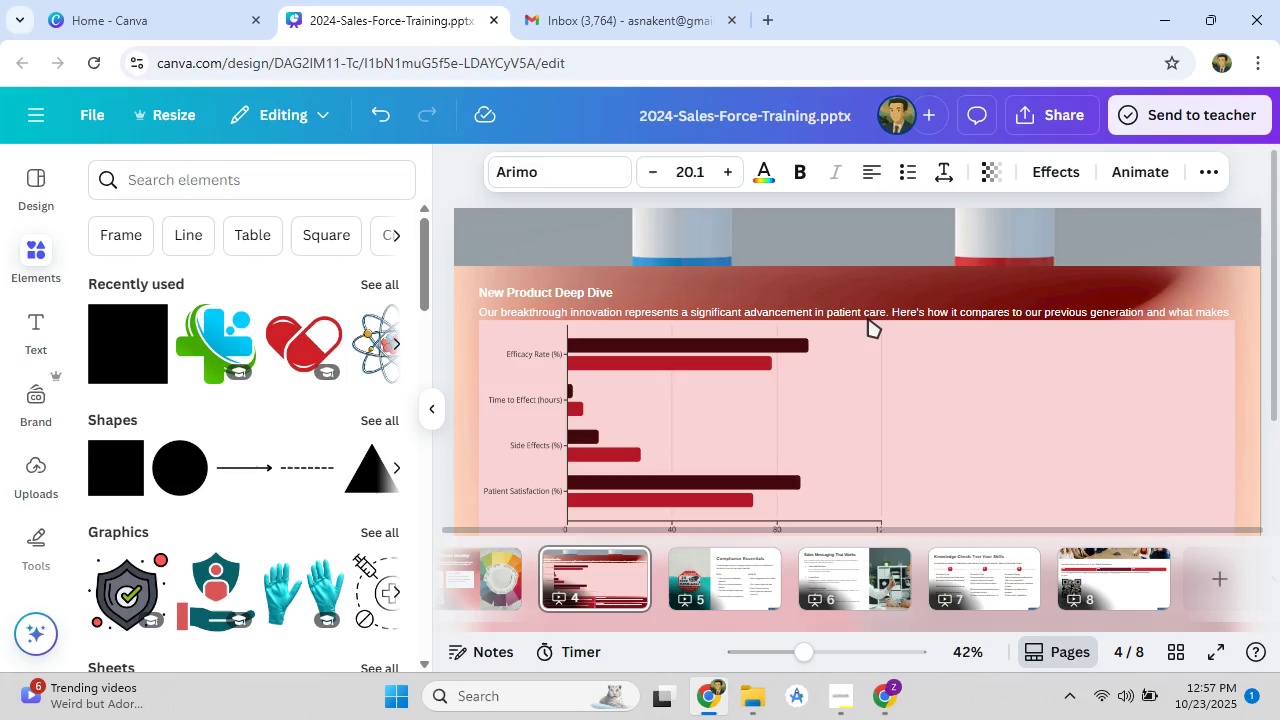 
key(ArrowUp)
 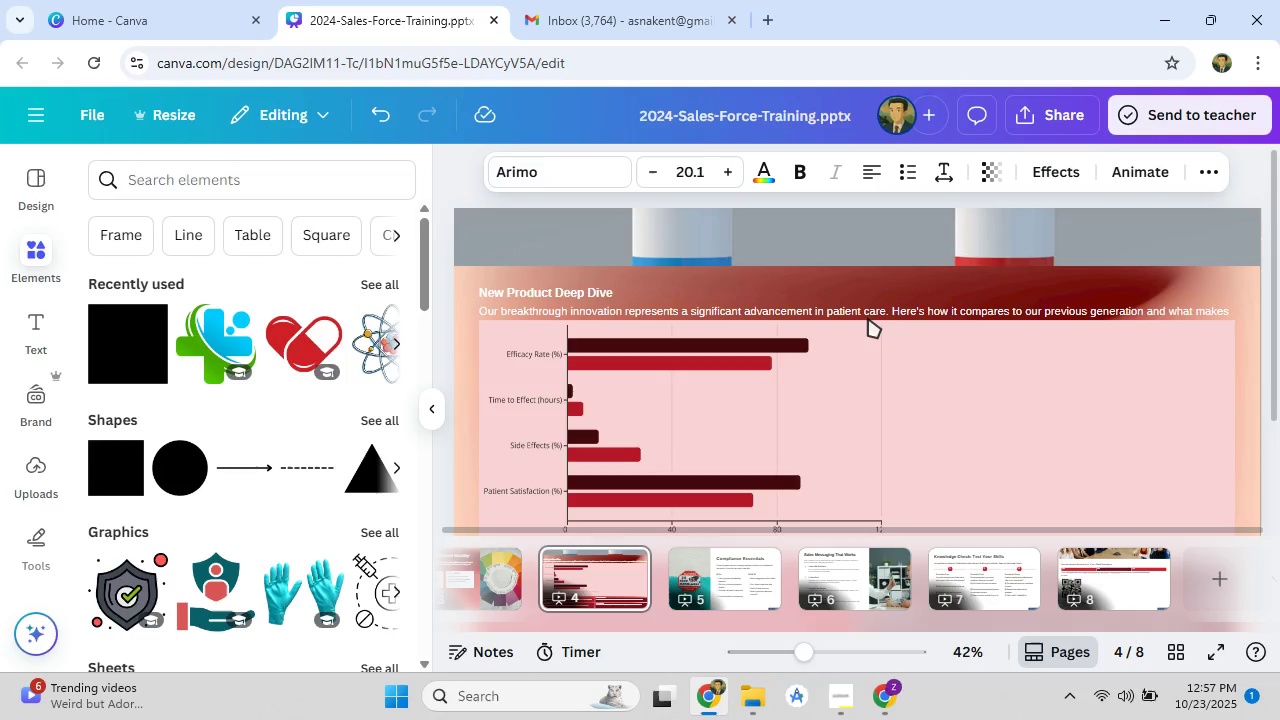 
key(ArrowUp)
 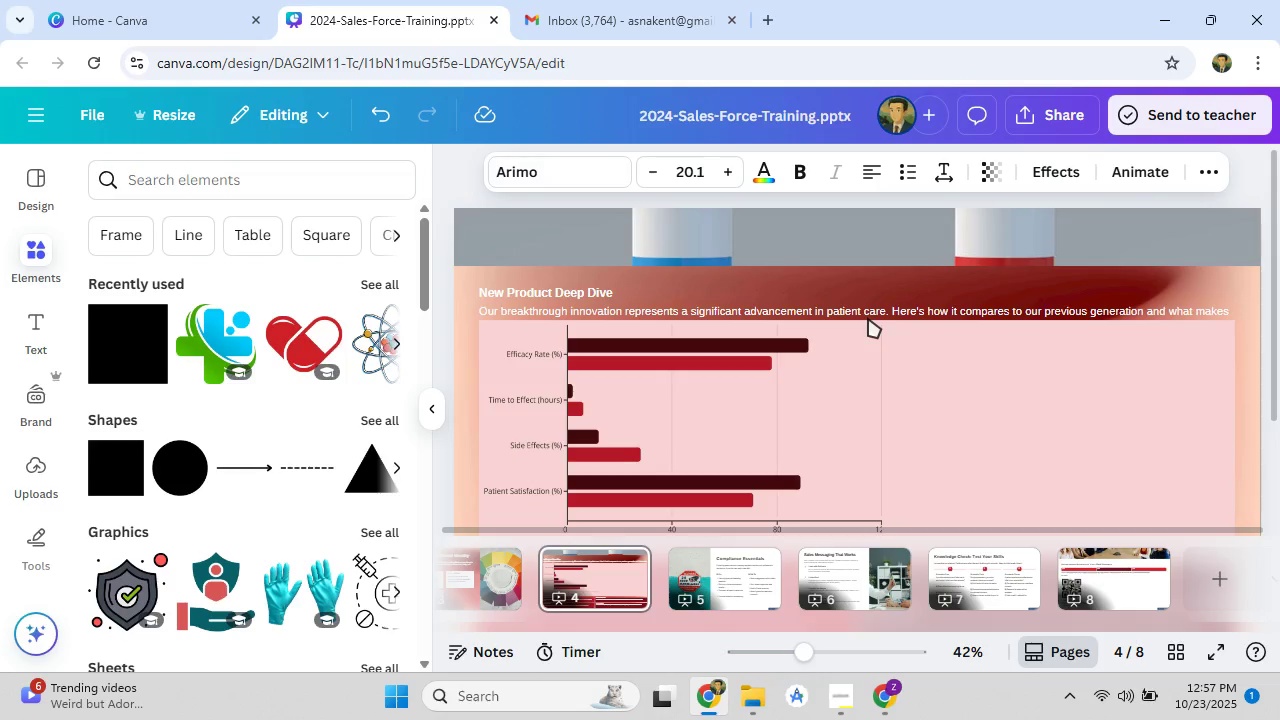 
key(ArrowUp)
 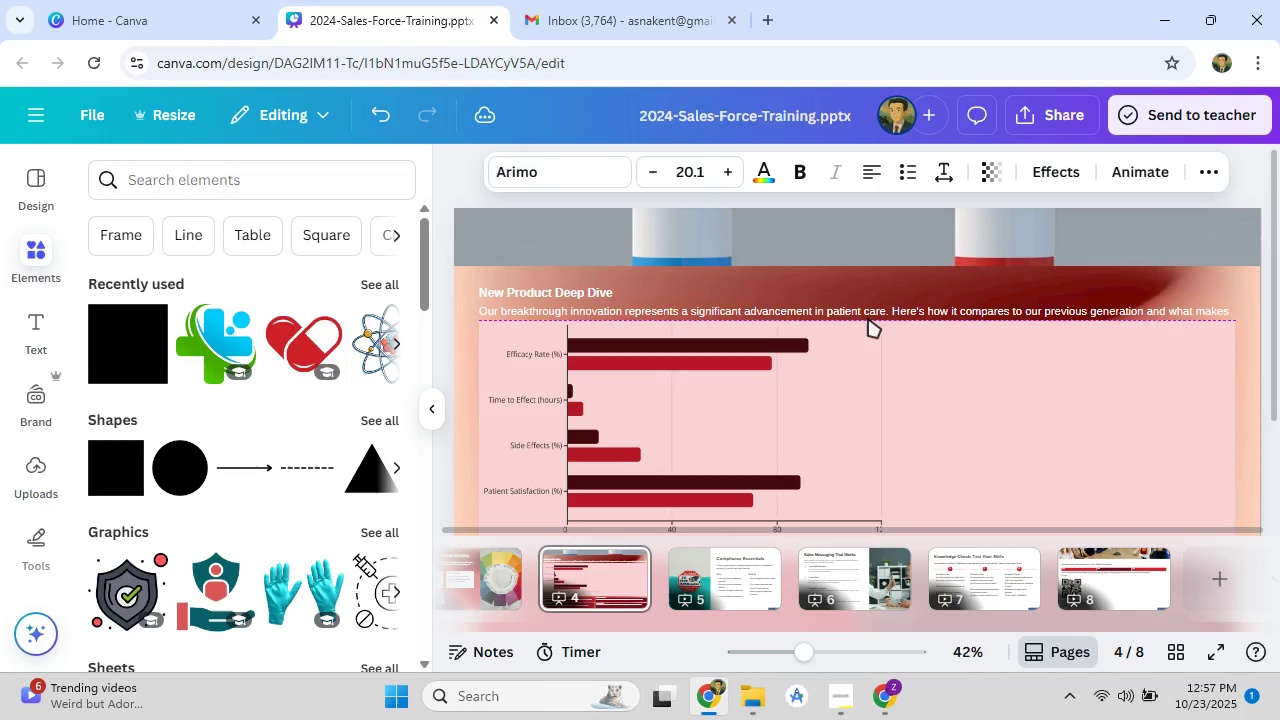 
key(ArrowUp)
 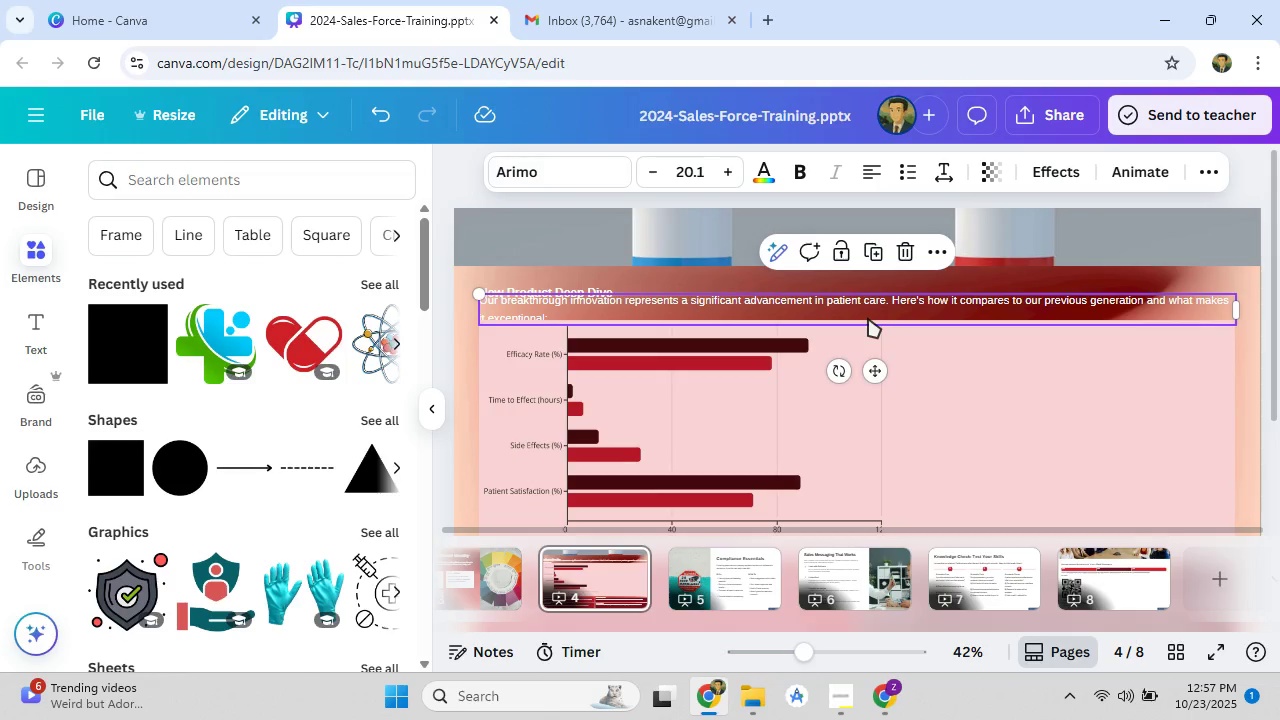 
hold_key(key=ArrowUp, duration=1.33)
 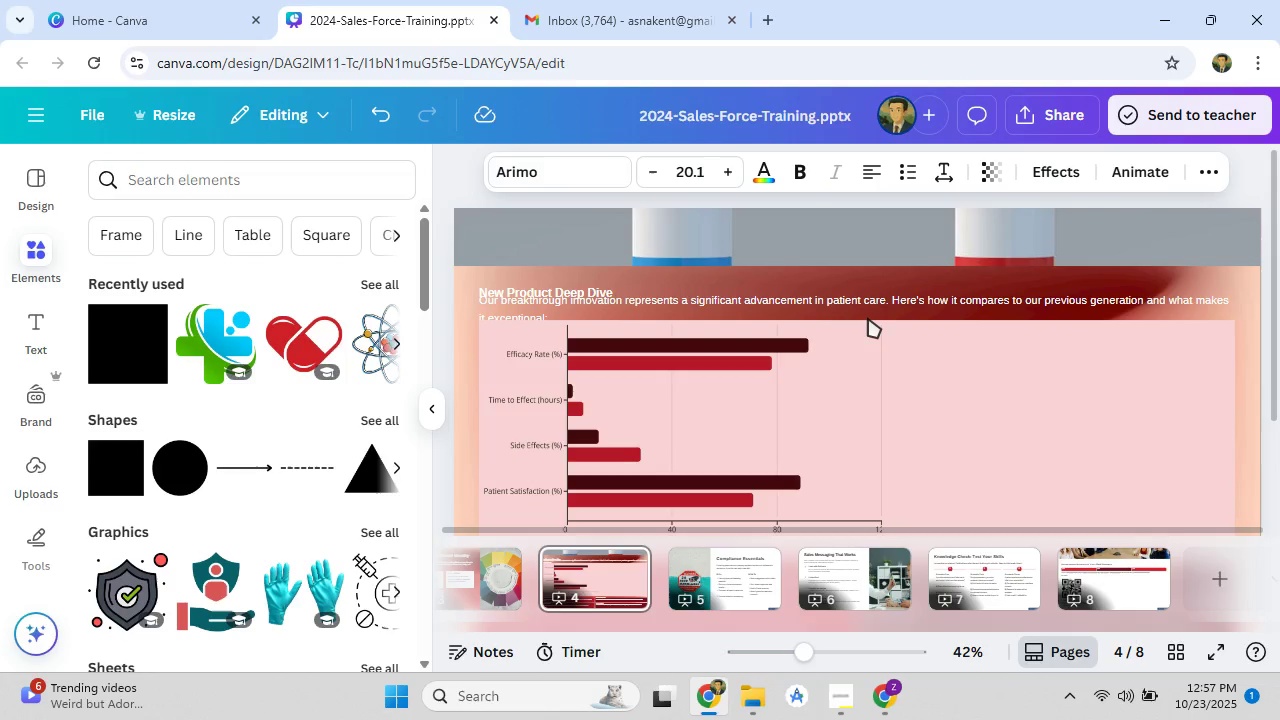 
key(ArrowDown)
 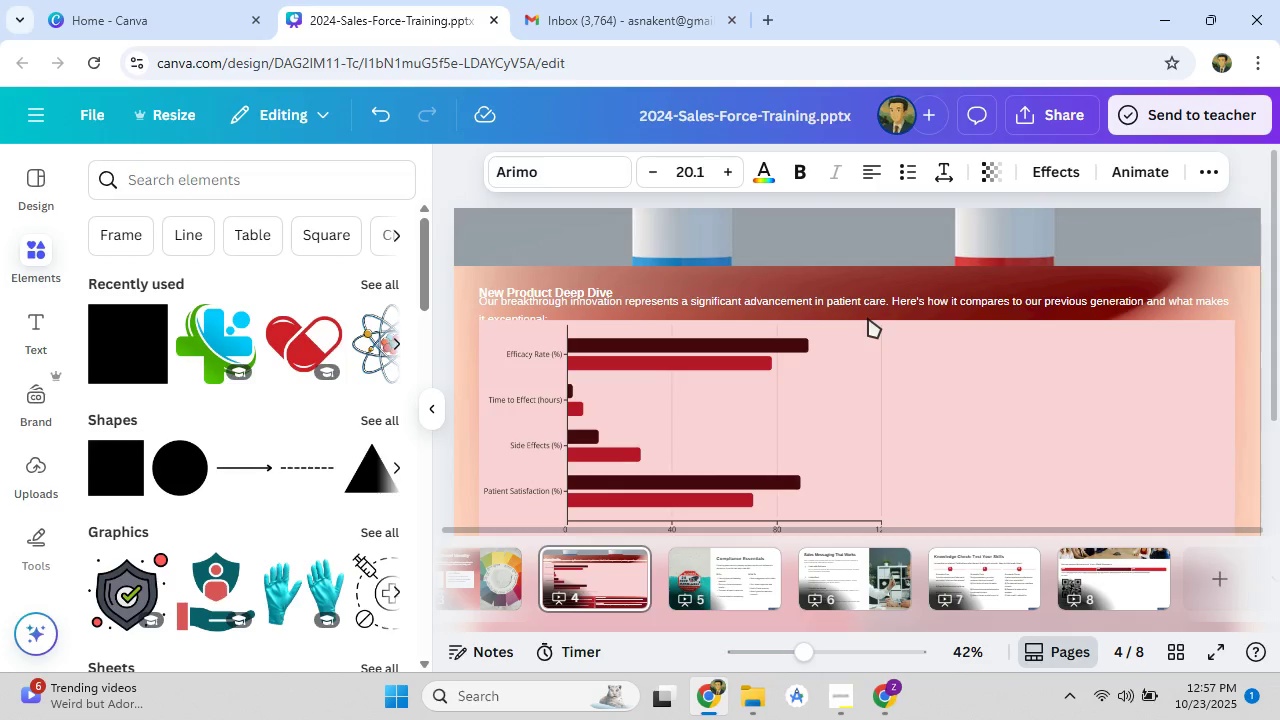 
key(ArrowDown)
 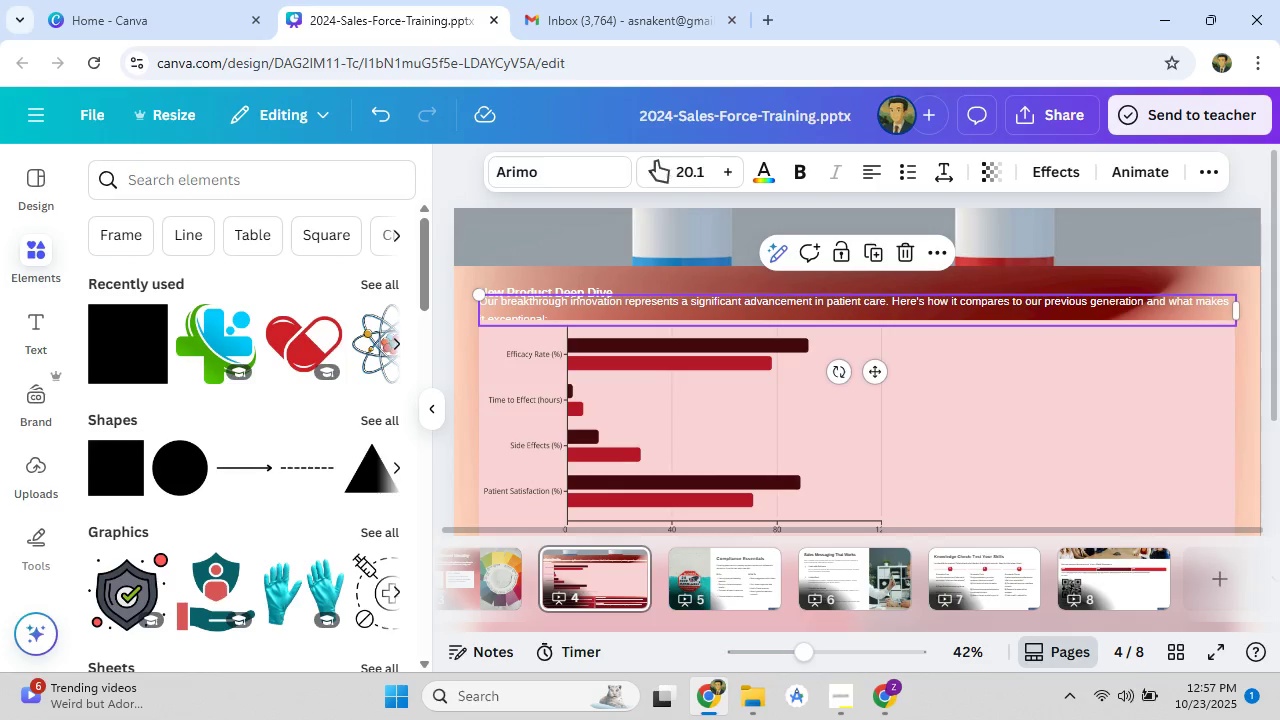 
left_click([659, 176])
 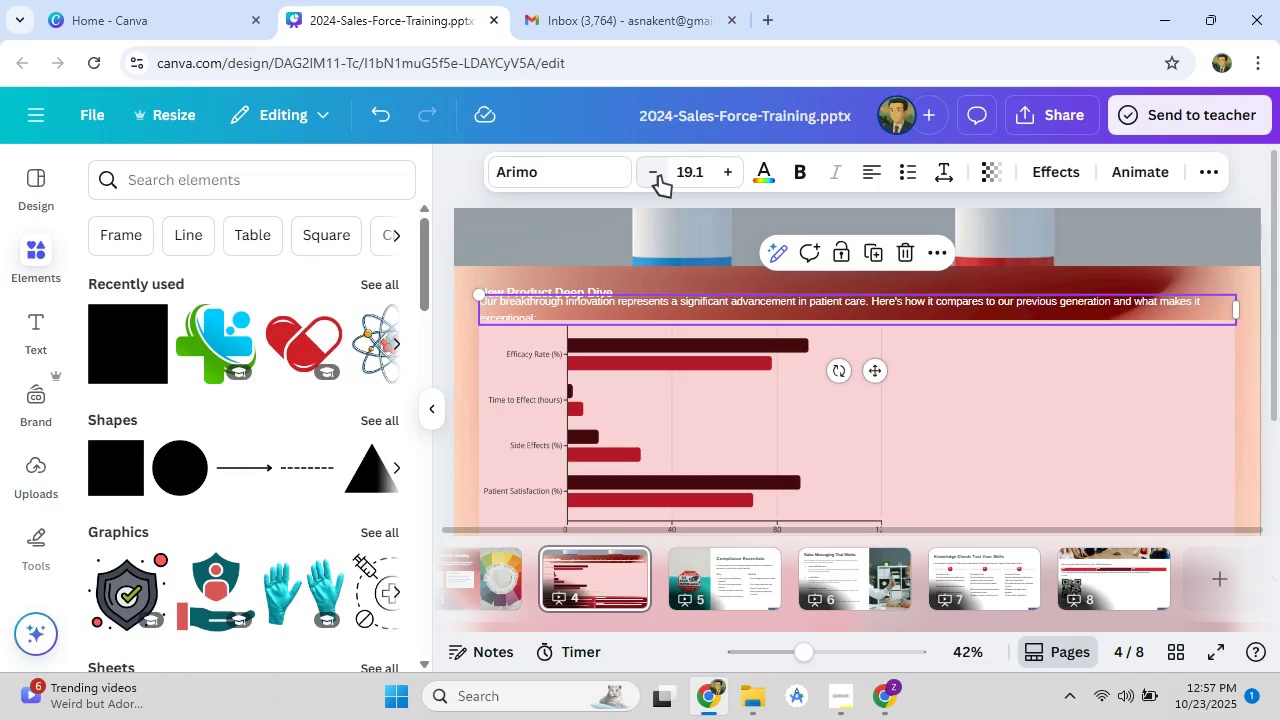 
left_click([659, 176])
 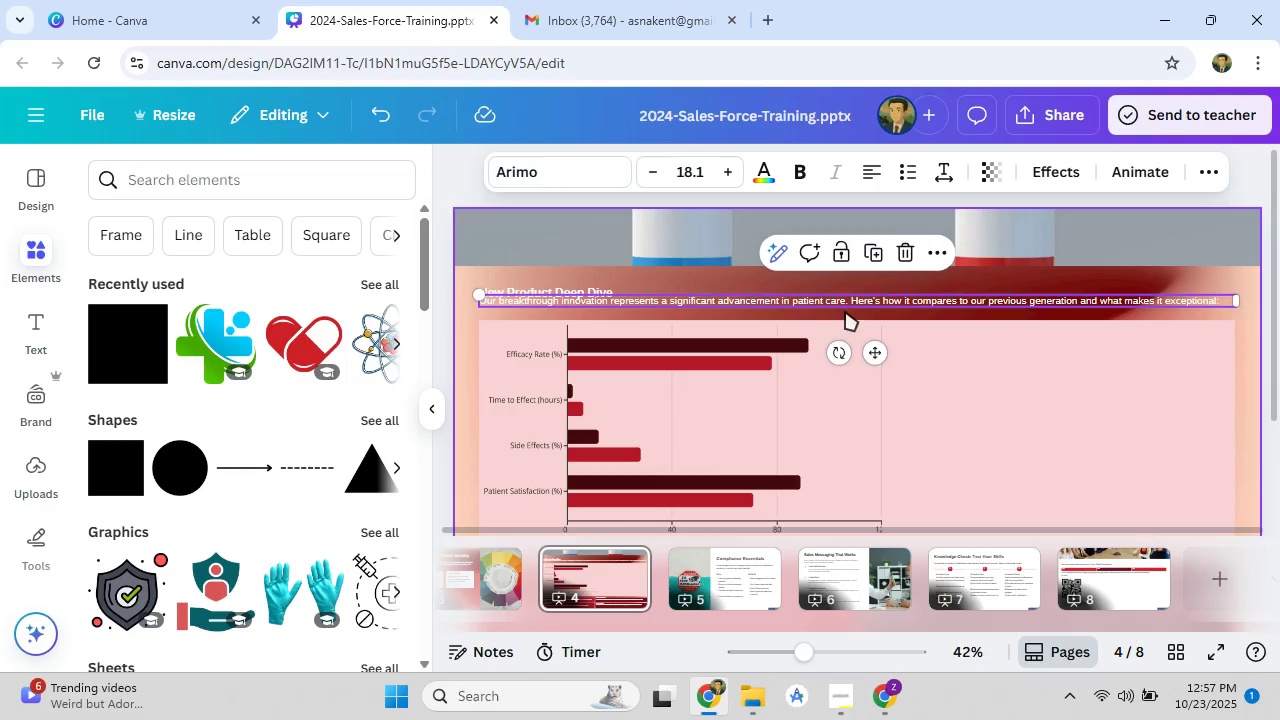 
left_click_drag(start_coordinate=[863, 297], to_coordinate=[863, 306])
 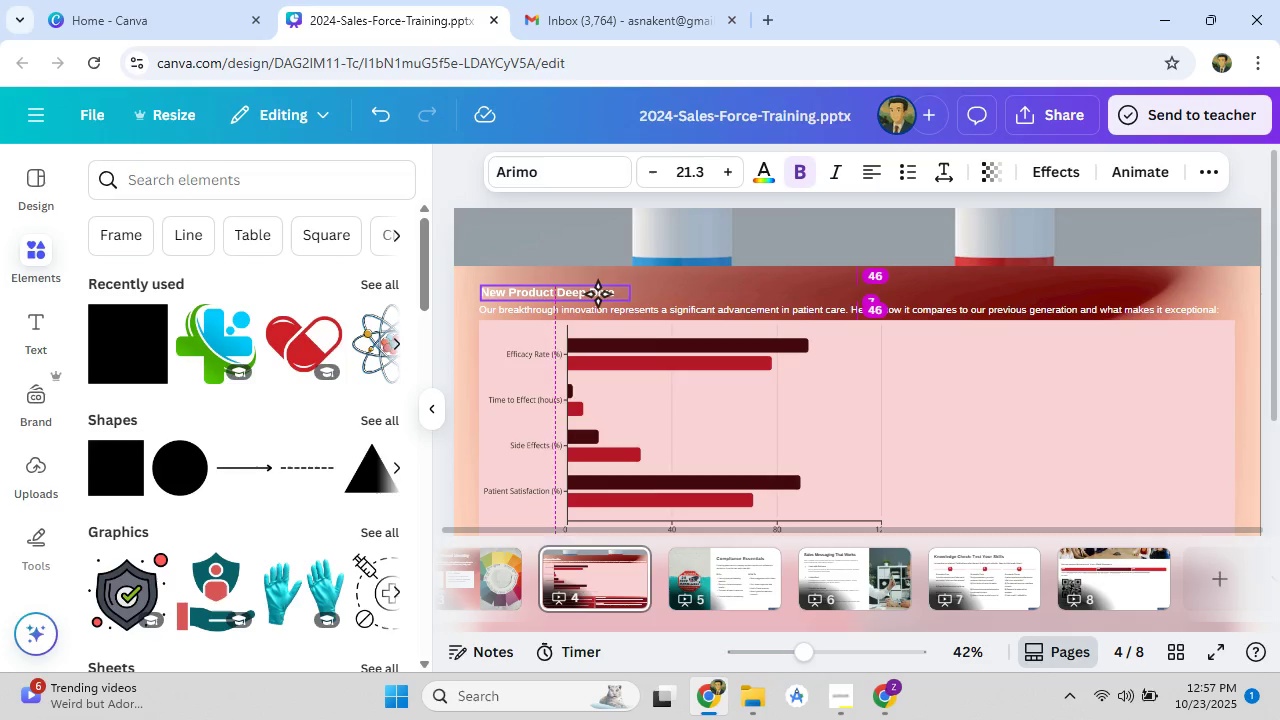 
wait(12.11)
 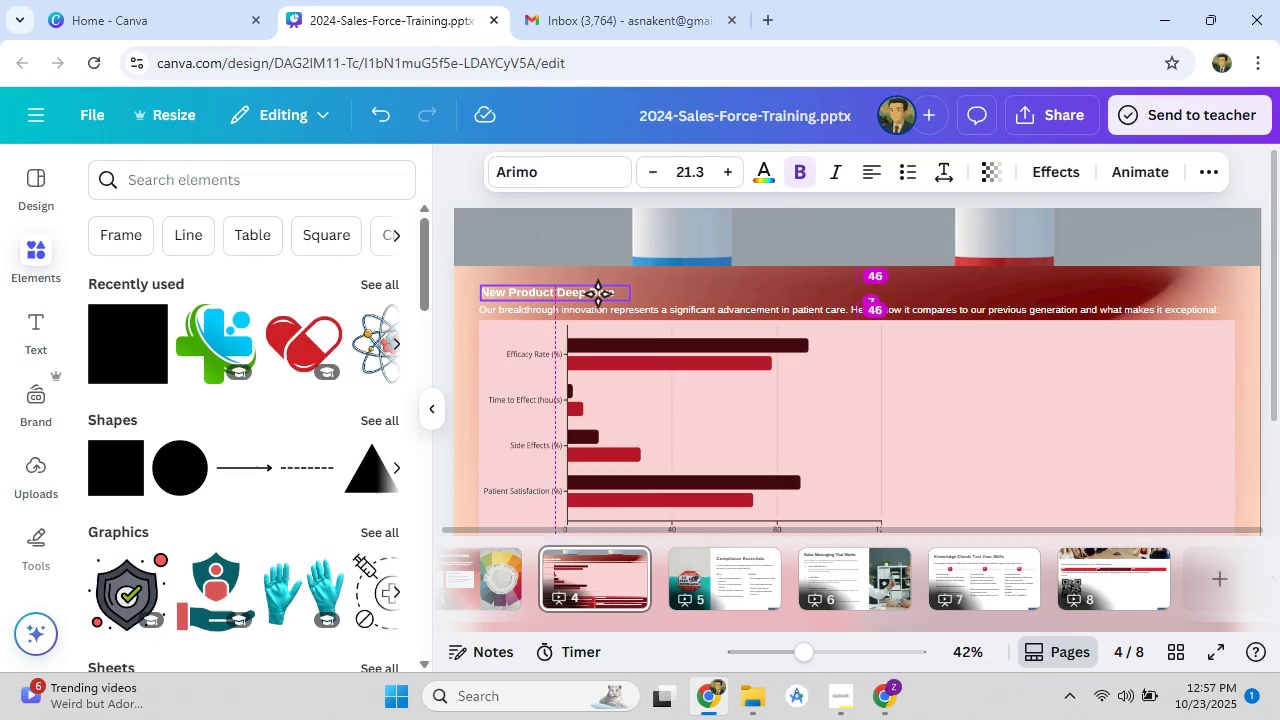 
double_click([738, 176])
 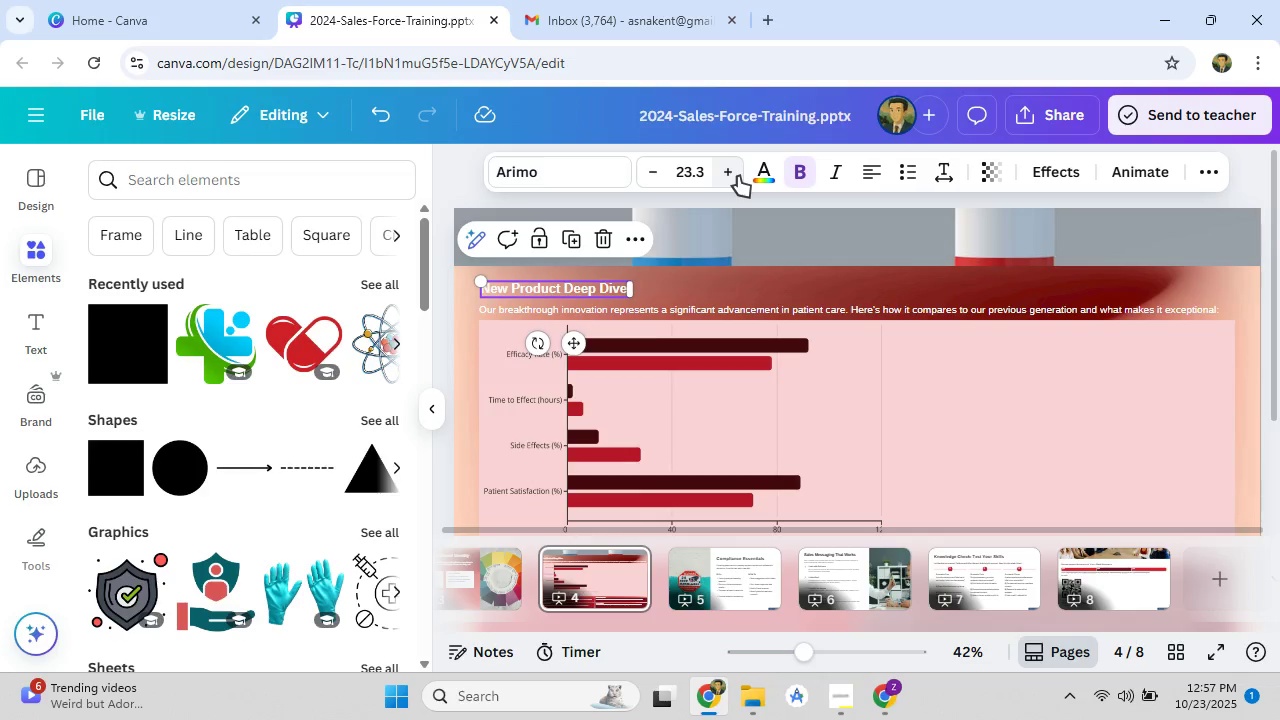 
left_click([738, 176])
 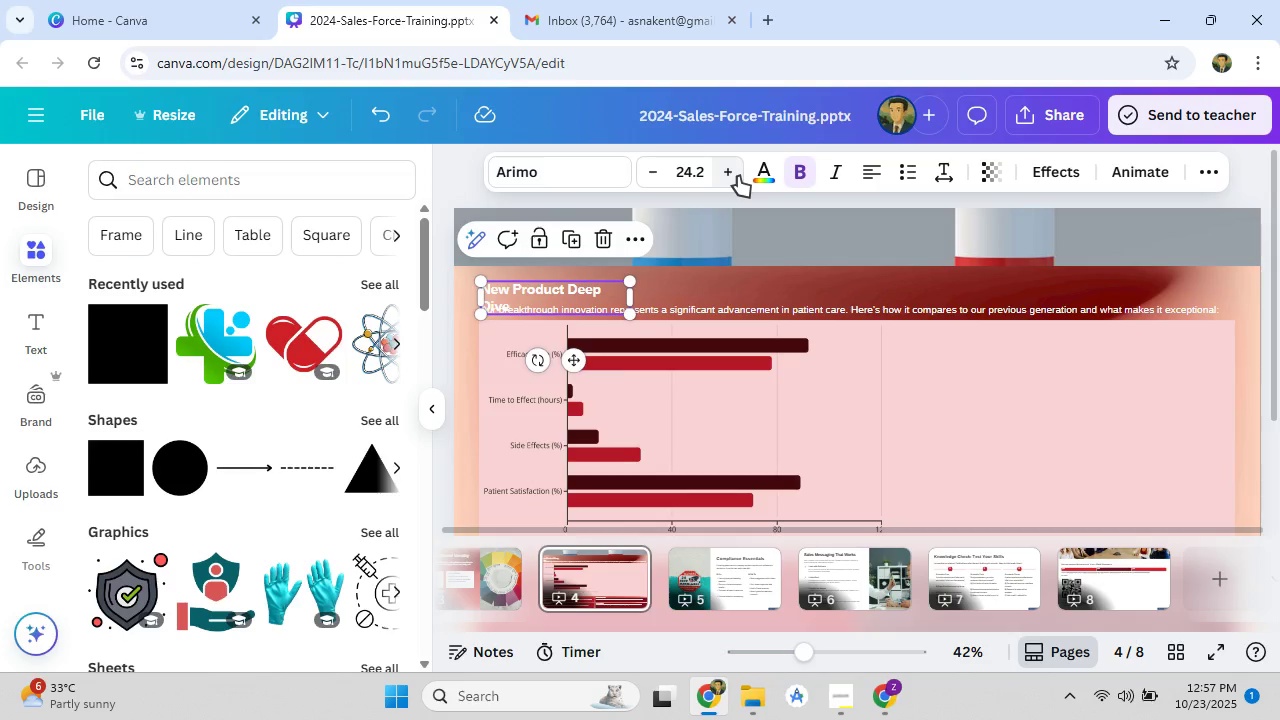 
left_click([738, 176])
 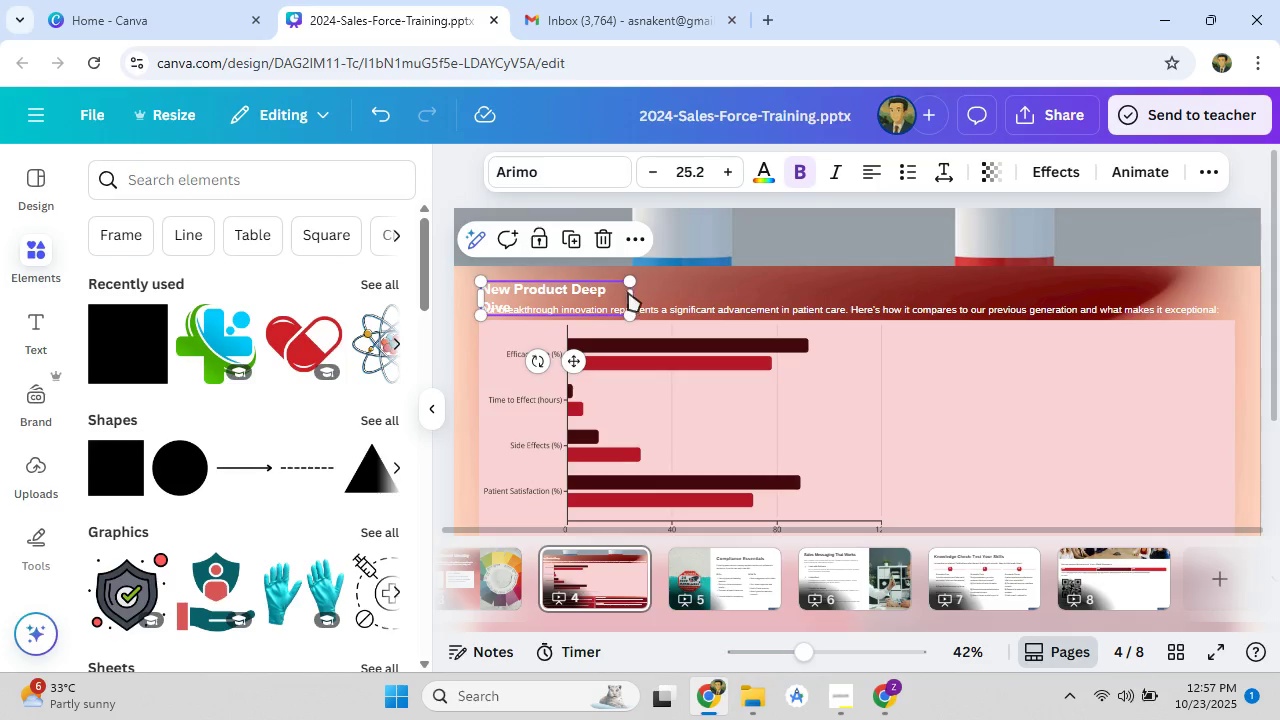 
left_click_drag(start_coordinate=[635, 297], to_coordinate=[770, 289])
 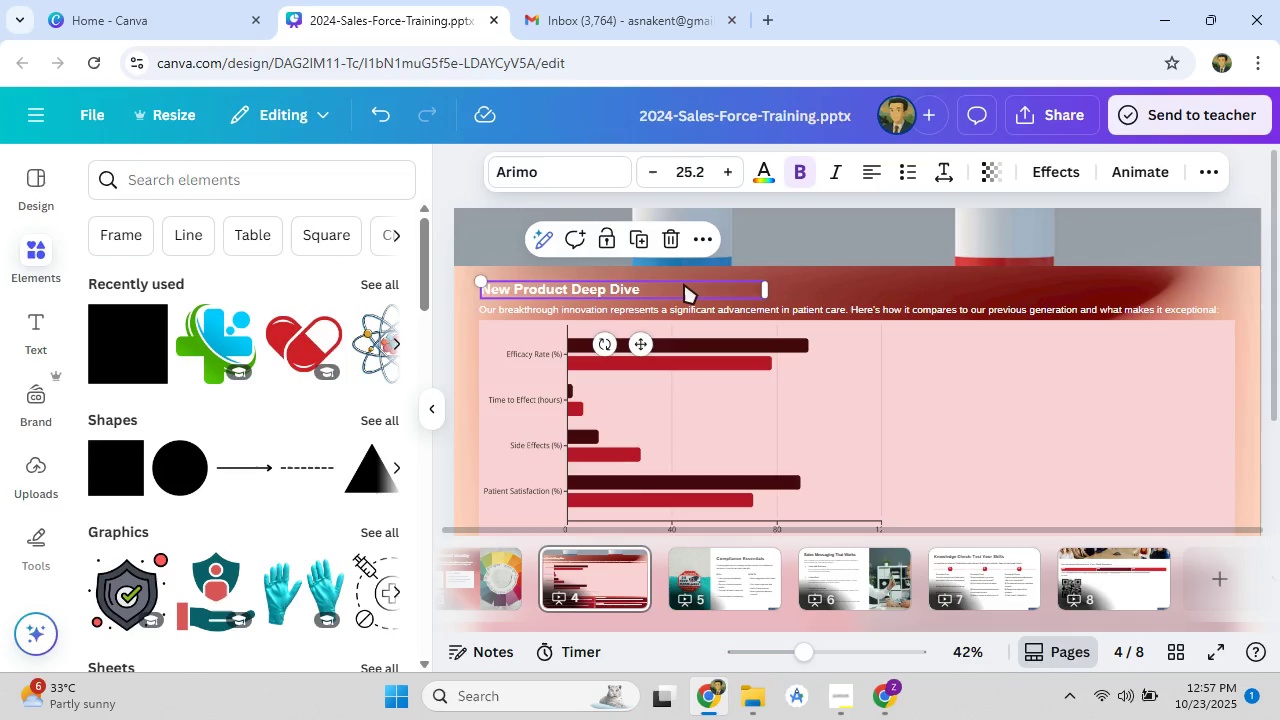 
key(ArrowLeft)
 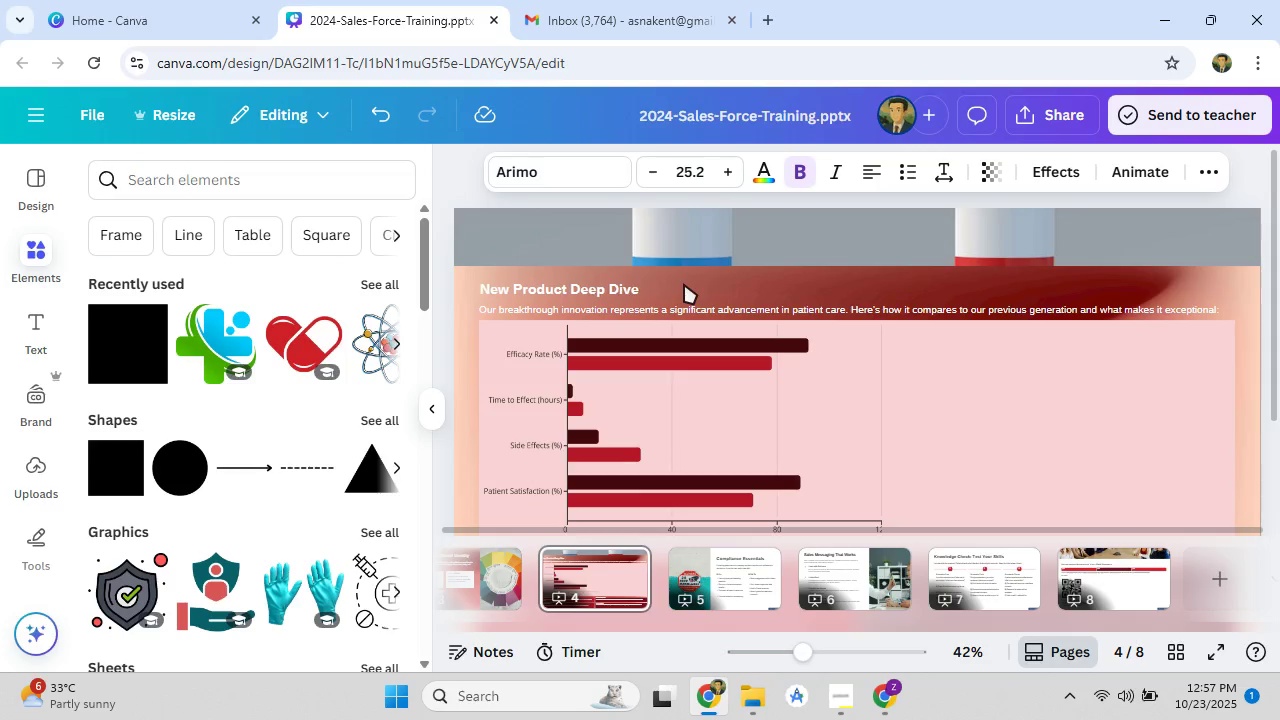 
key(ArrowLeft)
 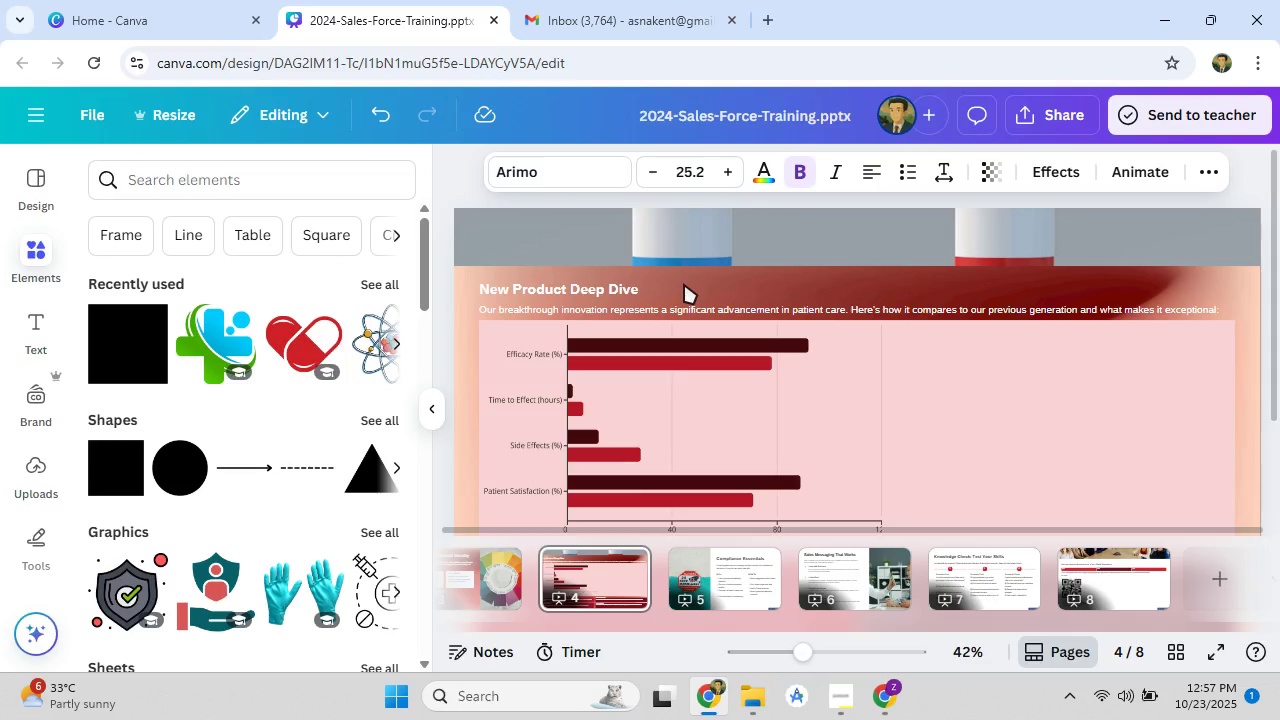 
key(ArrowLeft)
 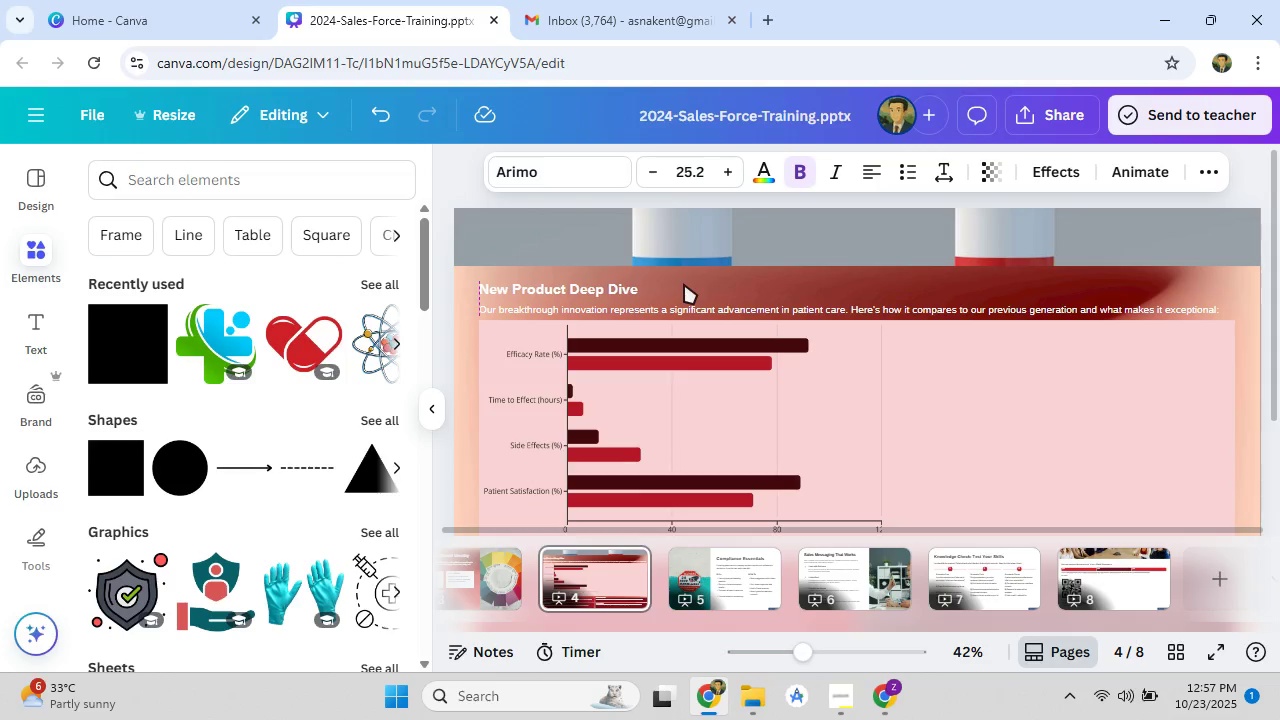 
key(ArrowLeft)
 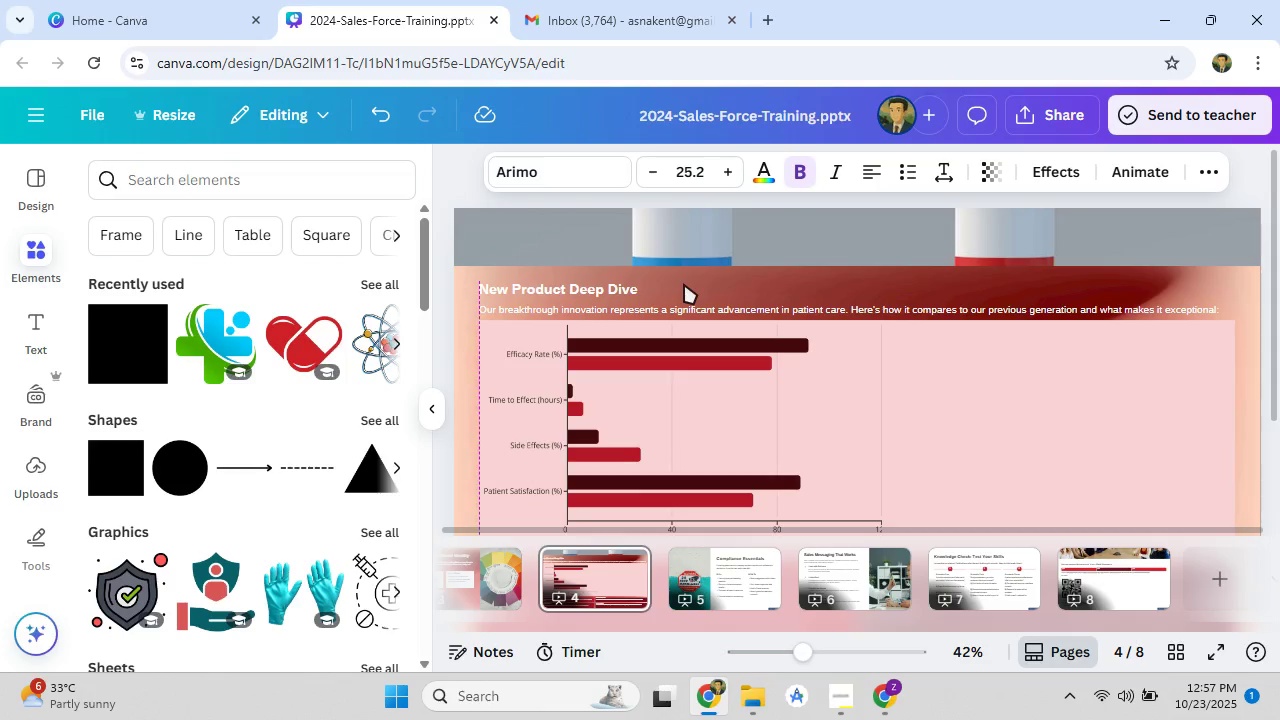 
key(ArrowLeft)
 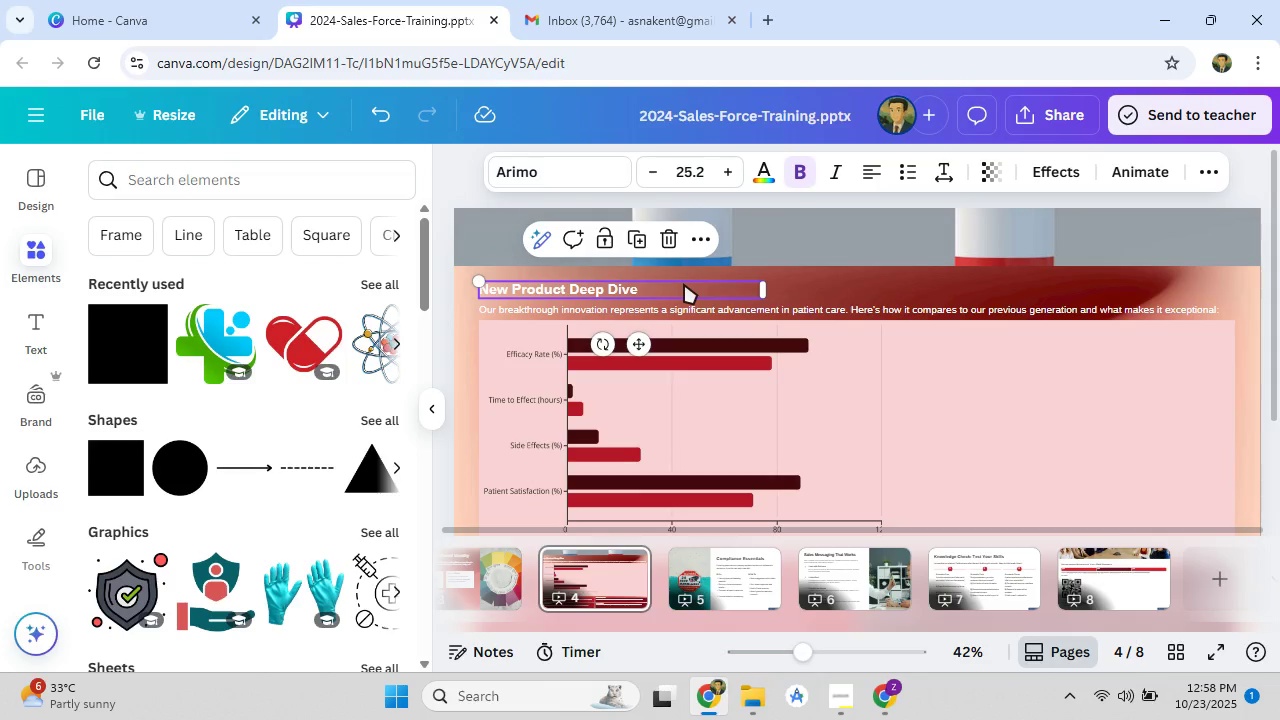 
scroll: coordinate [1163, 385], scroll_direction: down, amount: 8.0
 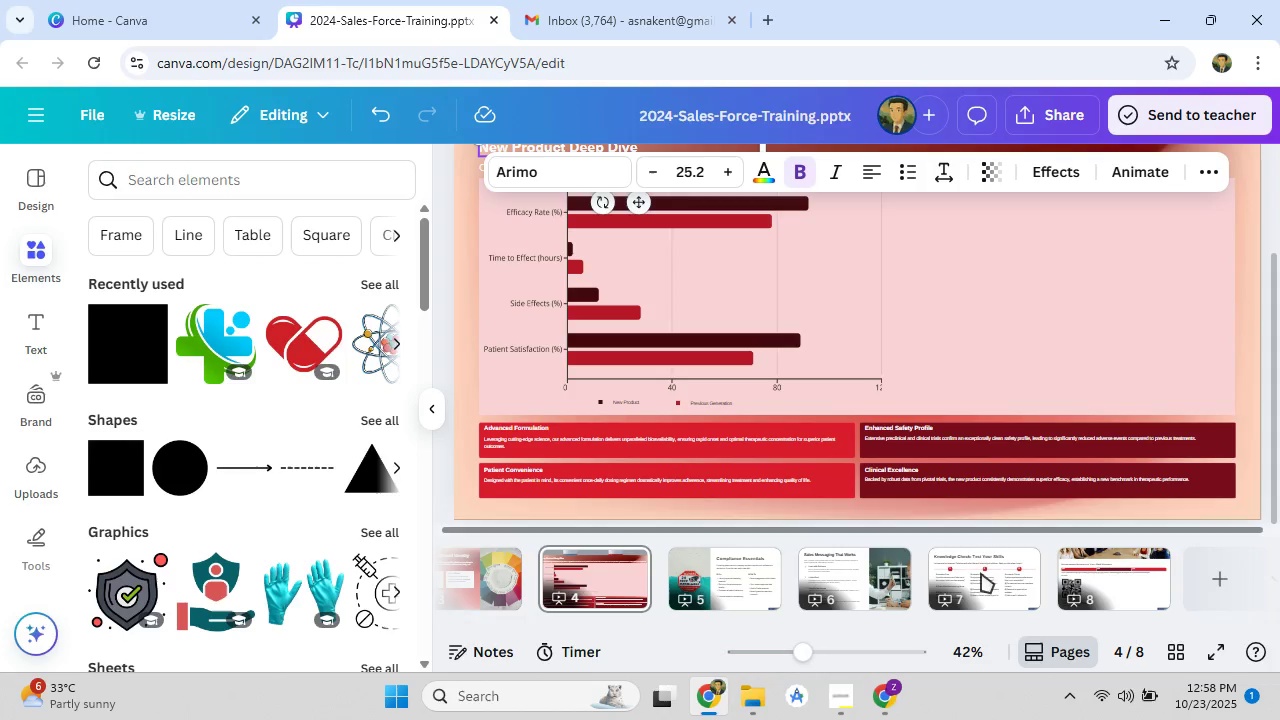 
left_click([752, 598])
 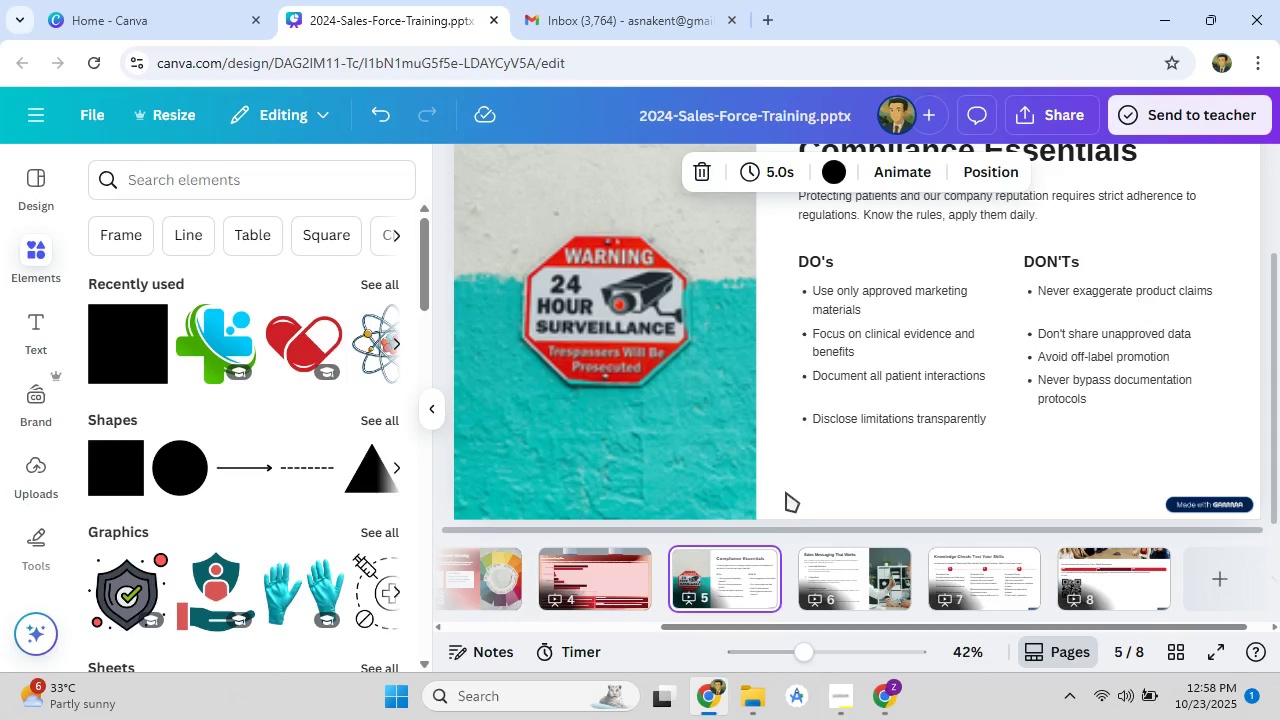 
left_click([791, 484])
 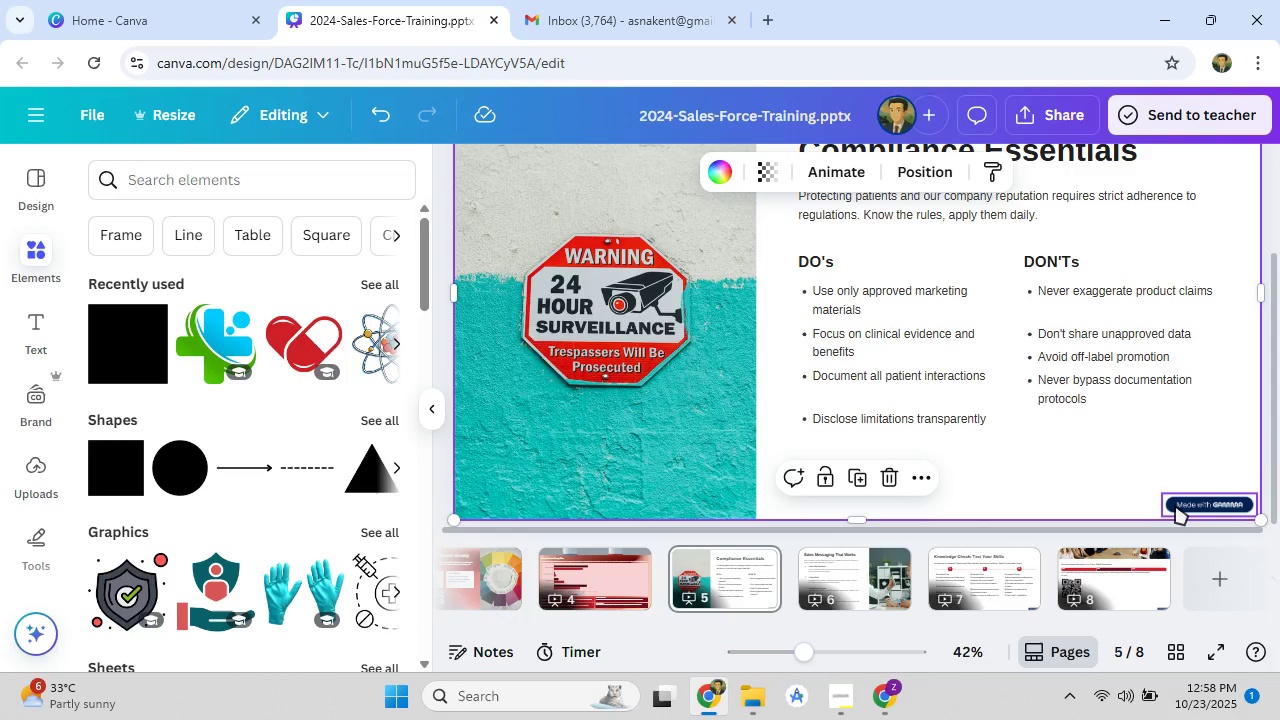 
left_click([1175, 505])
 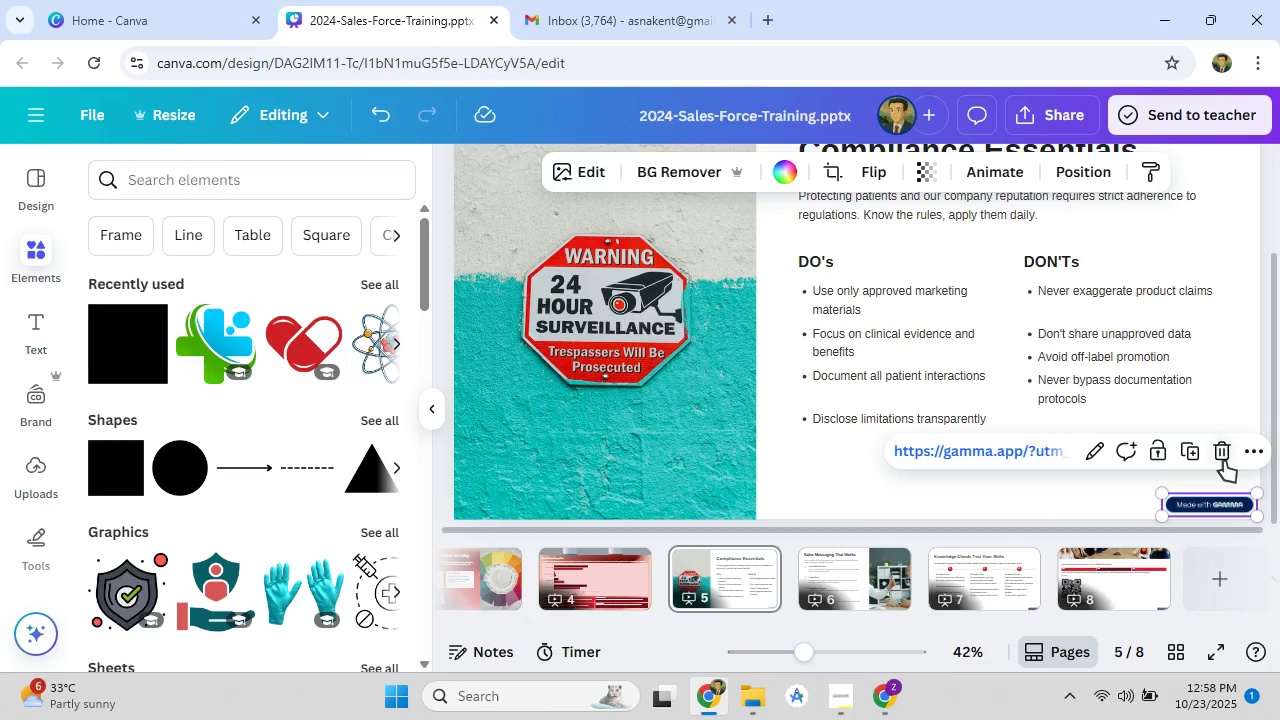 
left_click([1224, 461])
 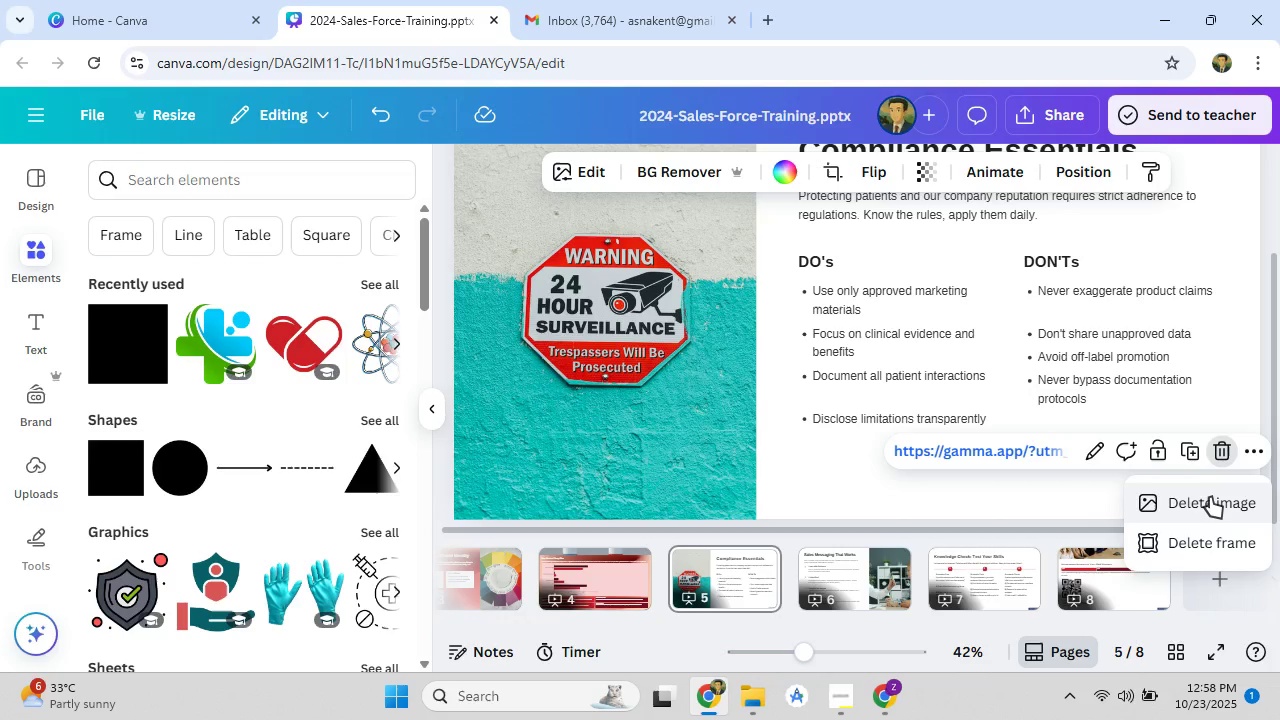 
left_click([1210, 497])
 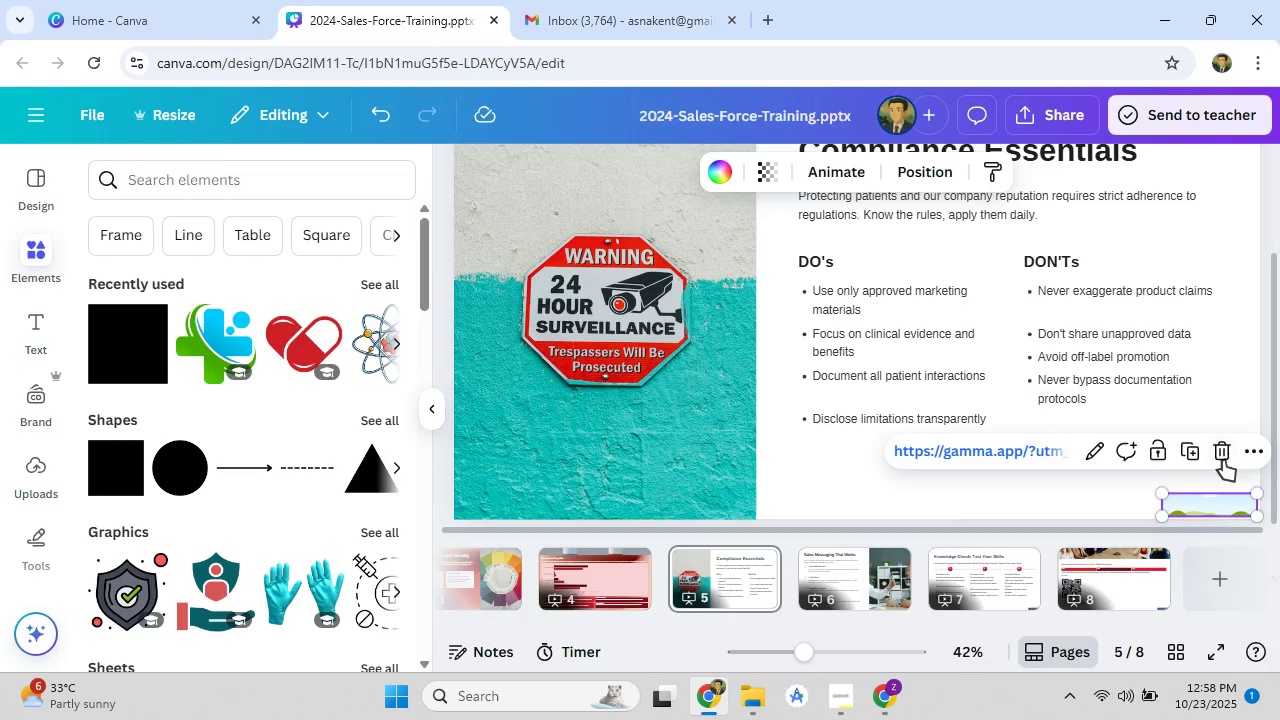 
left_click([1223, 460])
 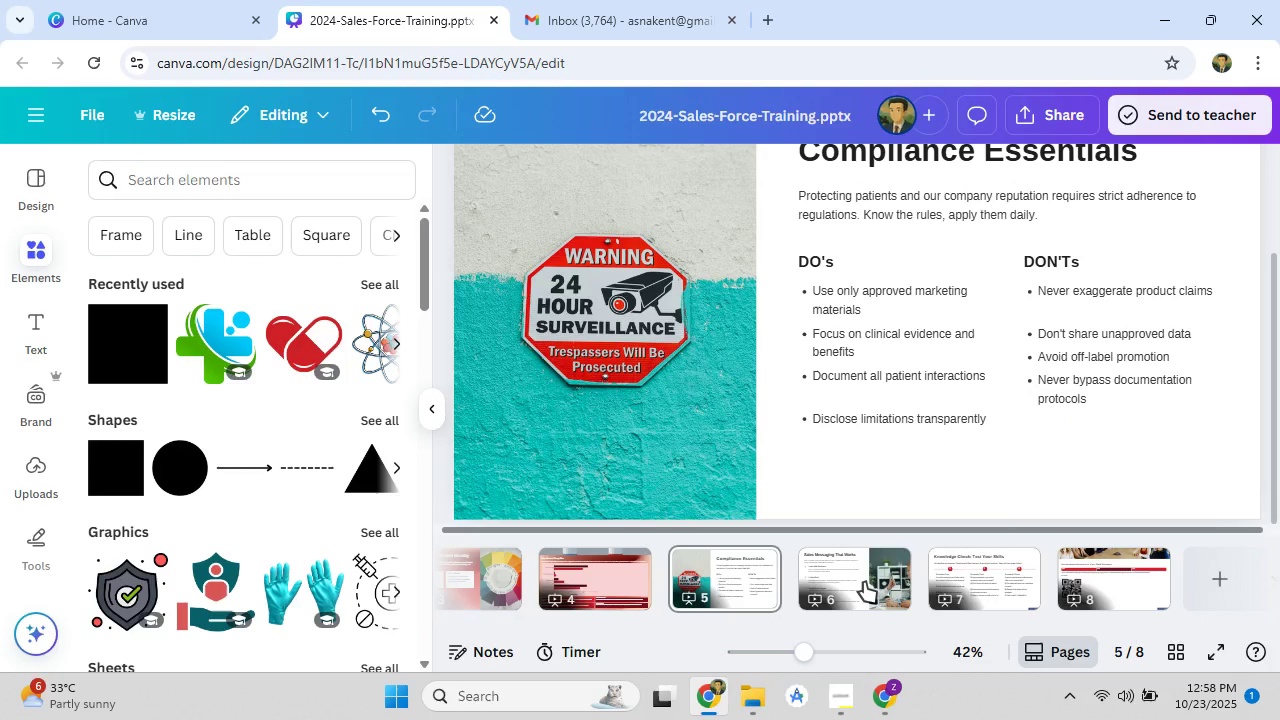 
left_click([864, 582])
 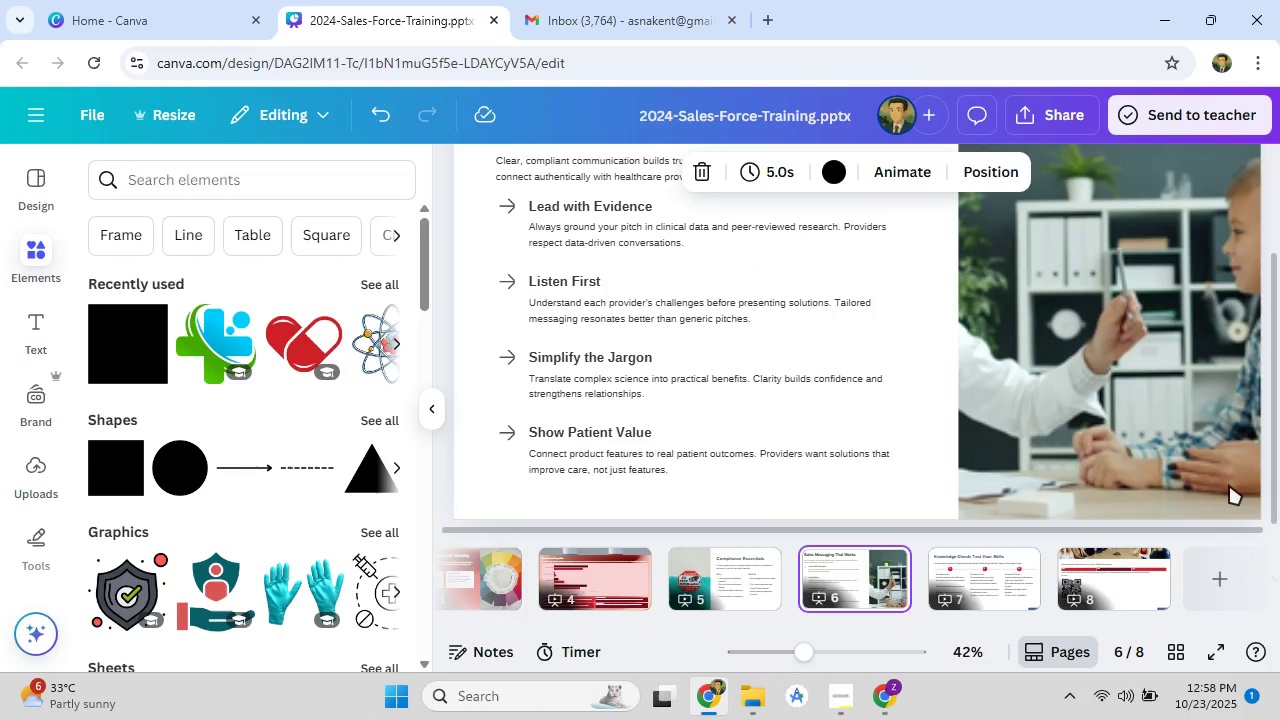 
left_click_drag(start_coordinate=[1218, 483], to_coordinate=[1117, 466])
 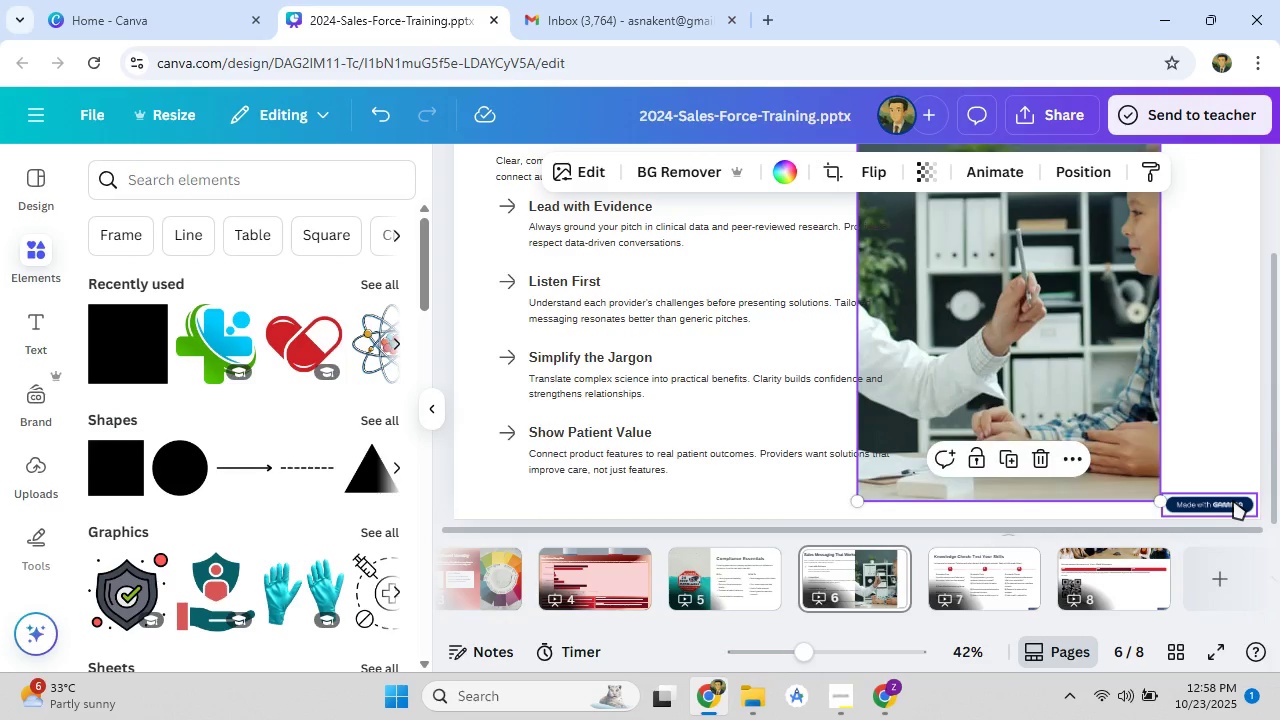 
left_click([1233, 500])
 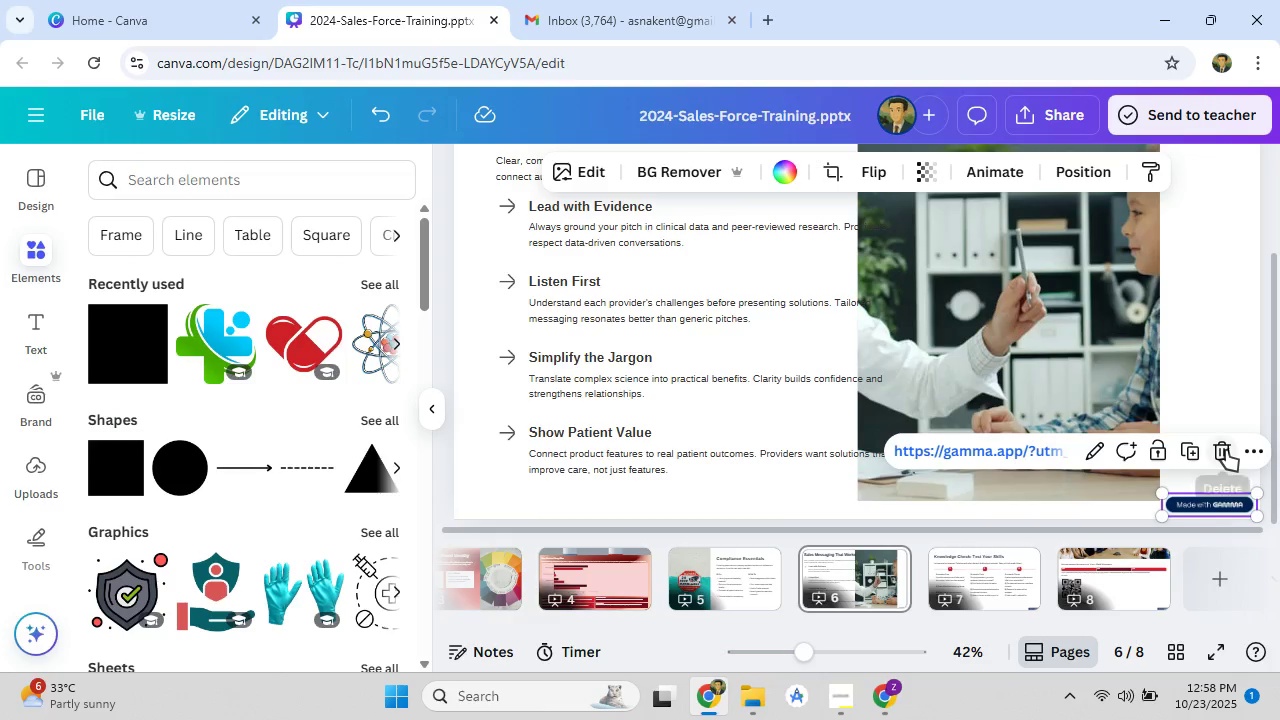 
left_click([1226, 450])
 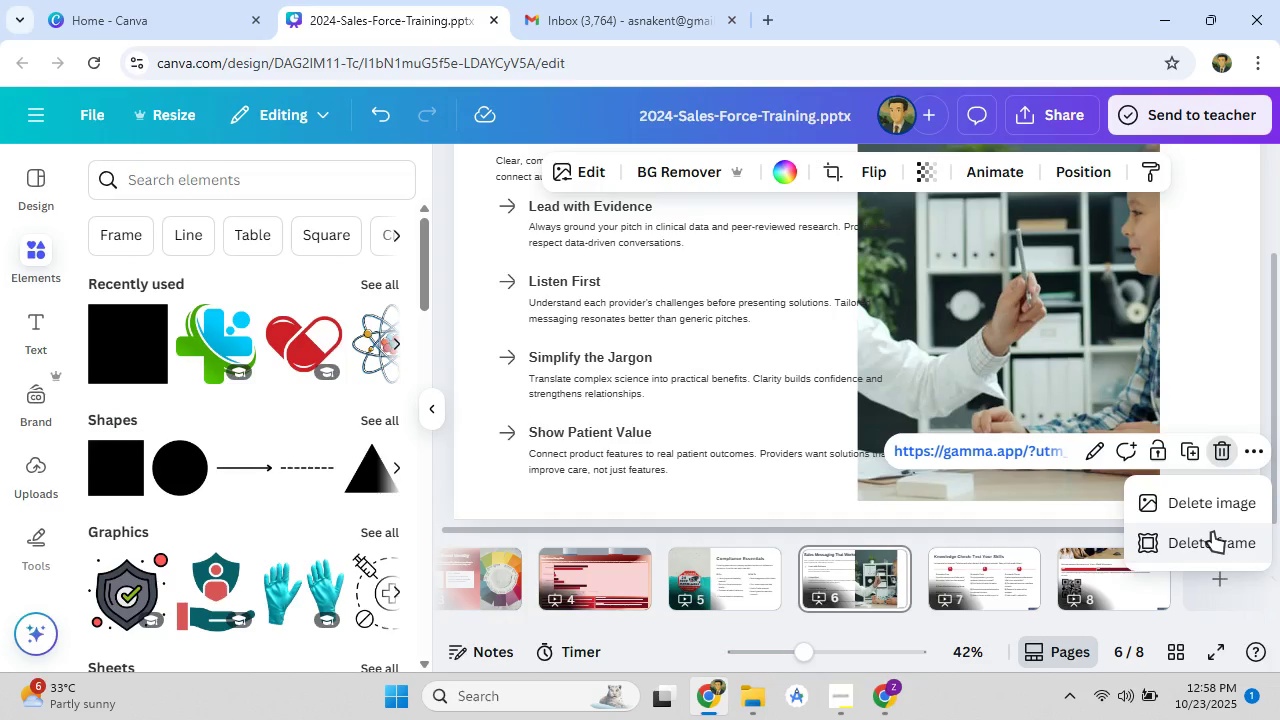 
left_click([1212, 532])
 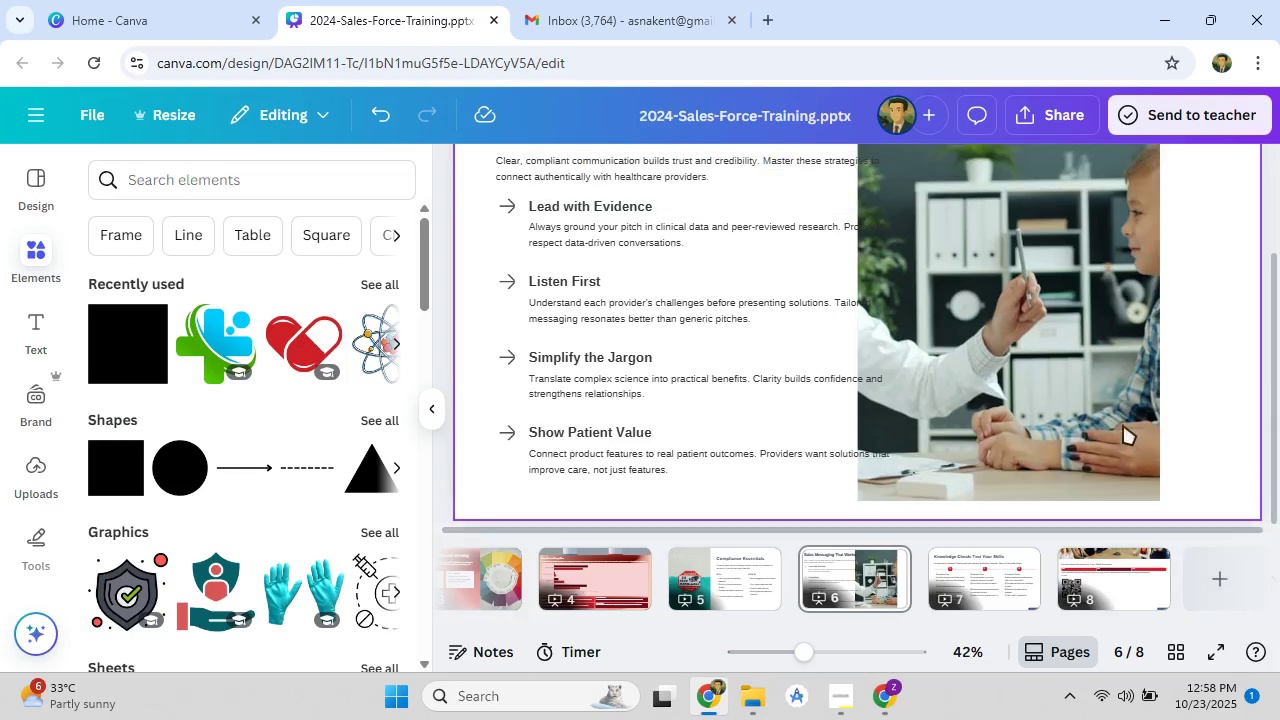 
left_click_drag(start_coordinate=[1110, 408], to_coordinate=[1208, 431])
 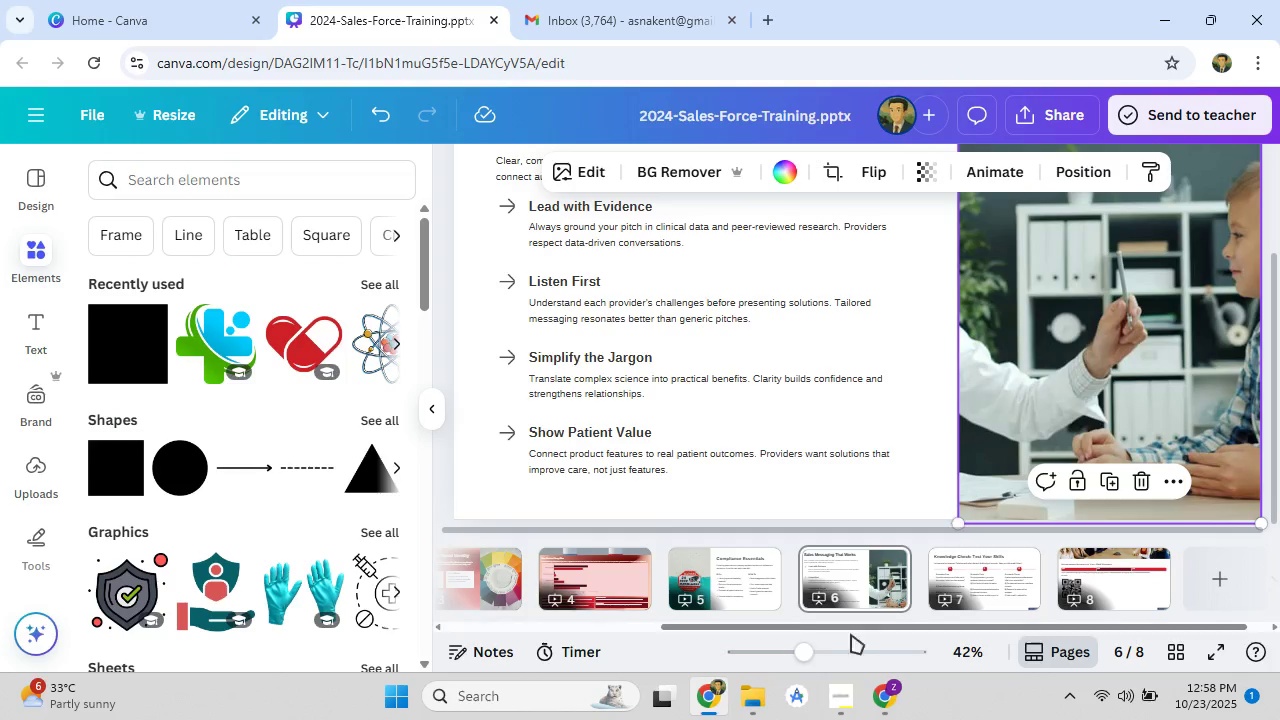 
left_click_drag(start_coordinate=[799, 648], to_coordinate=[781, 656])
 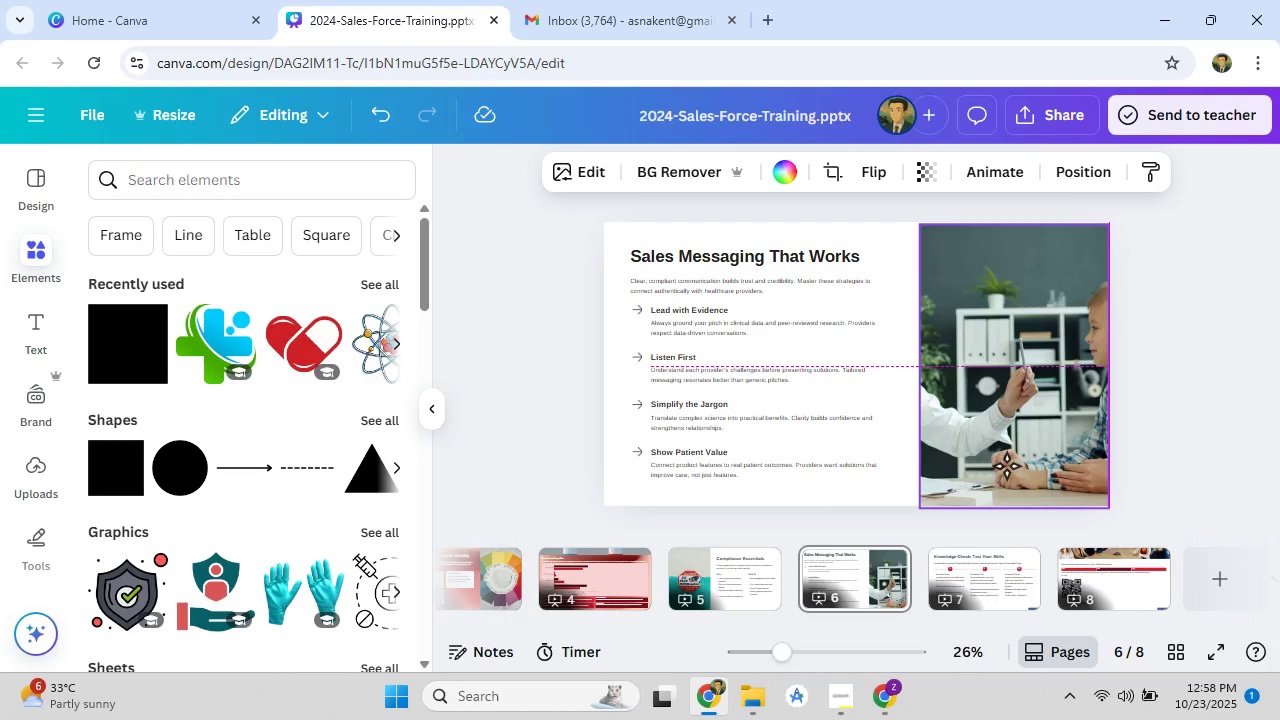 
wait(6.86)
 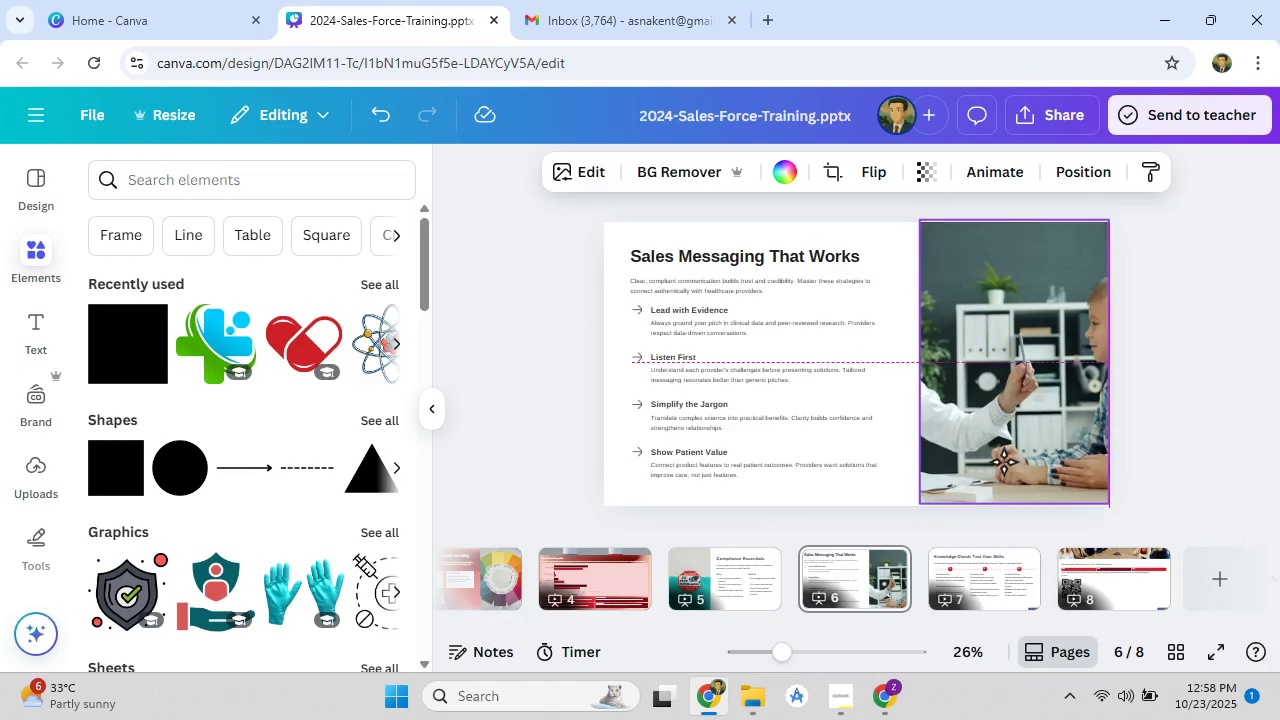 
left_click([1227, 451])
 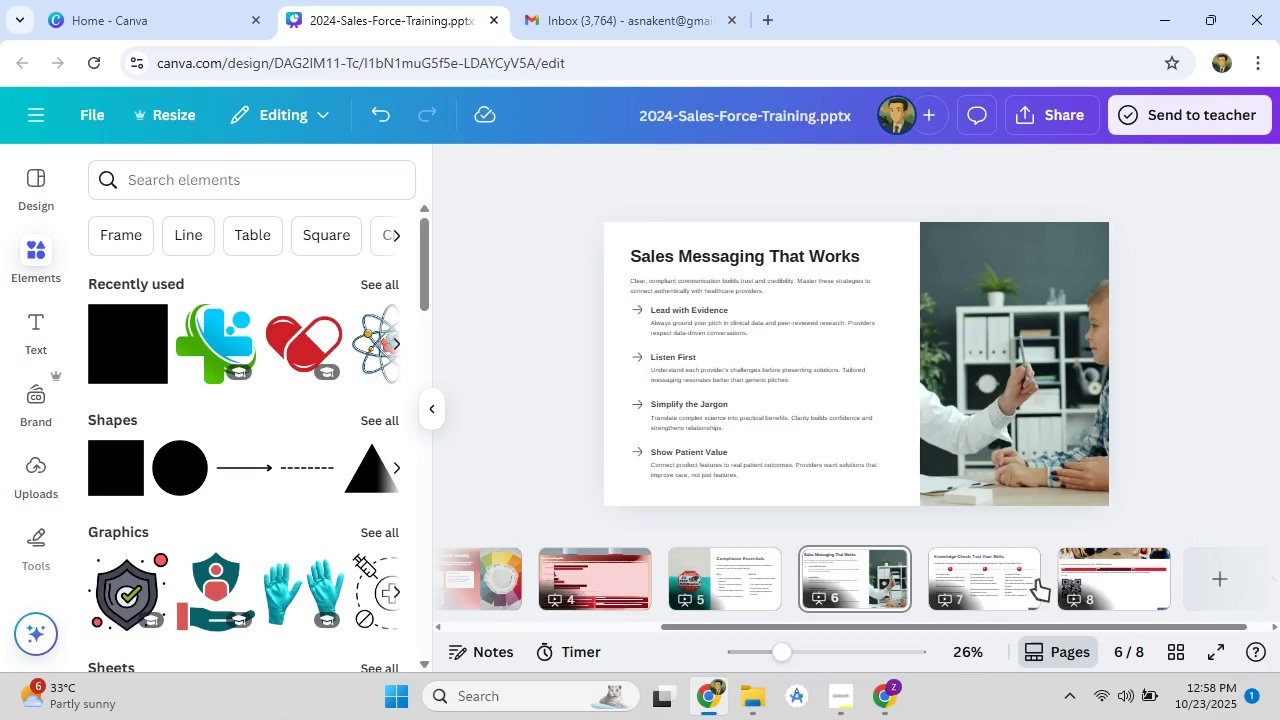 
mouse_move([988, 589])
 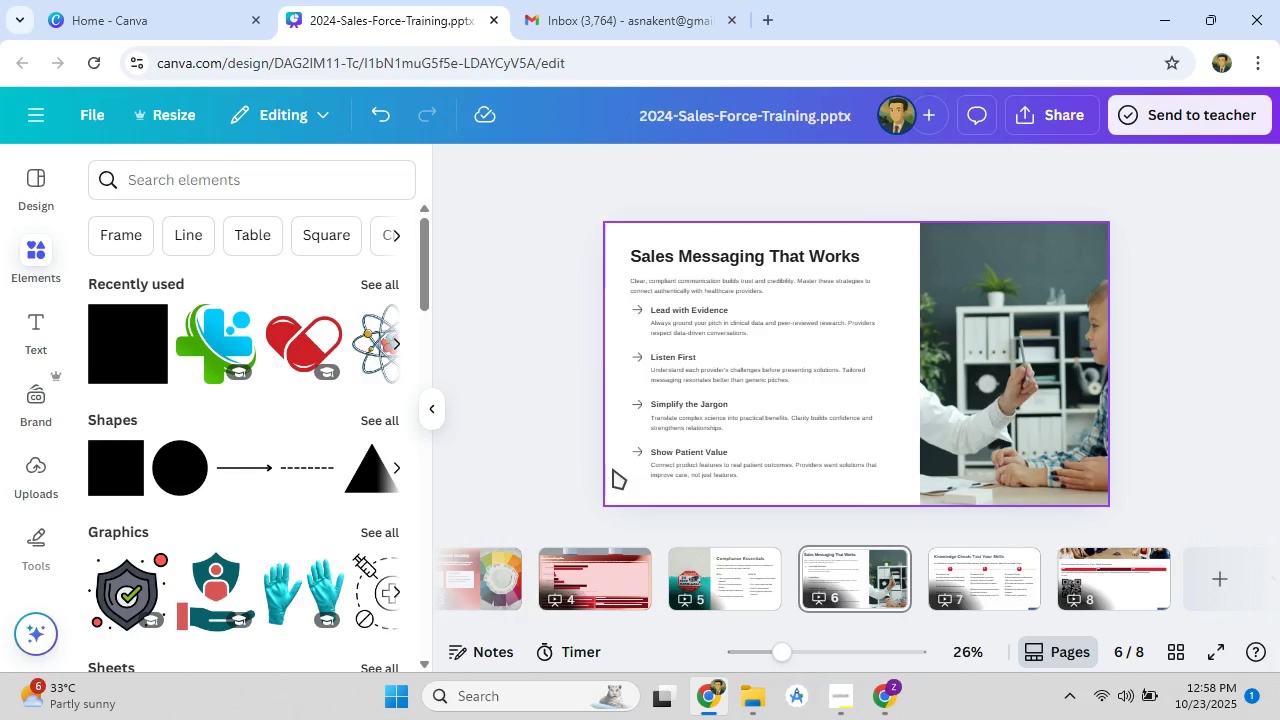 
left_click([613, 469])
 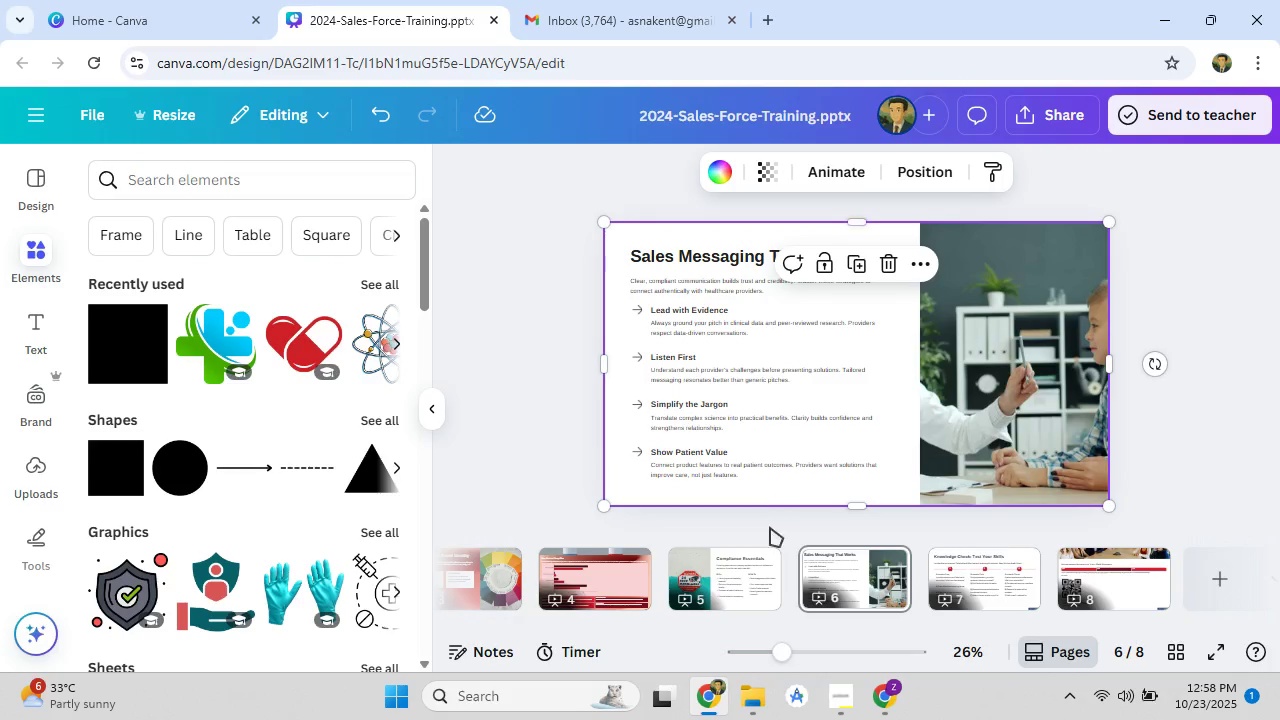 
left_click([750, 590])
 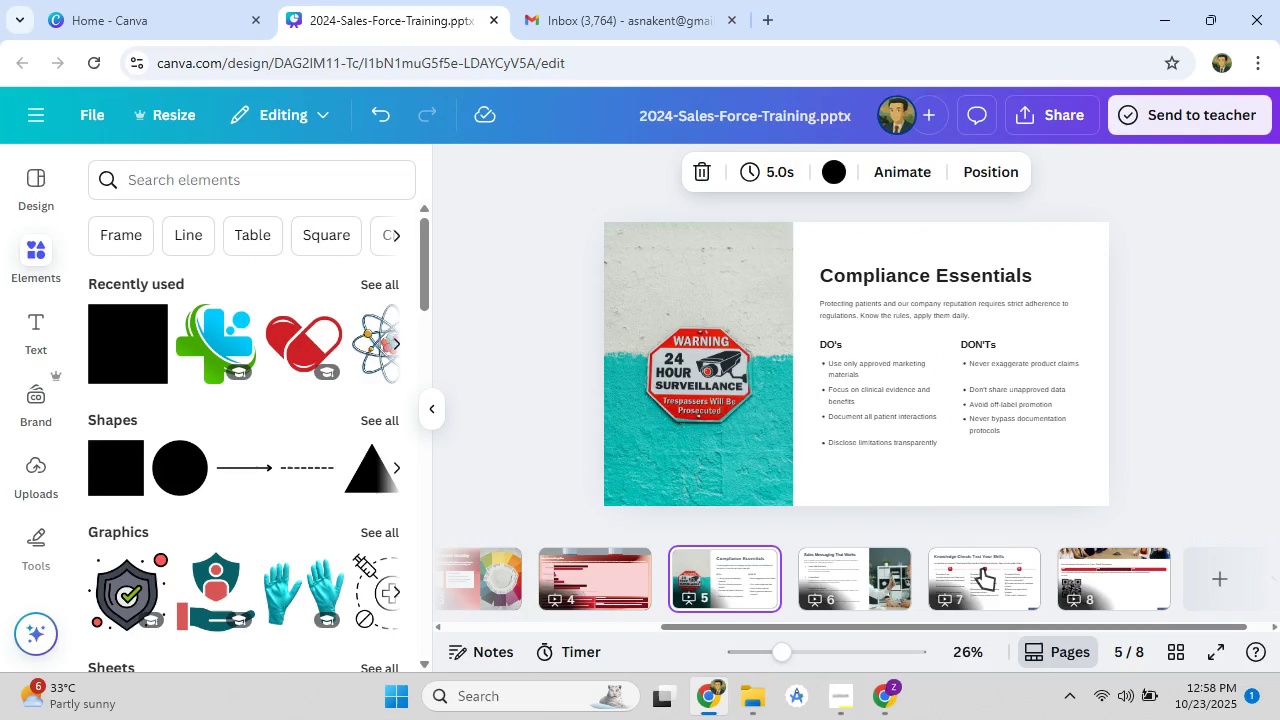 
left_click([982, 569])
 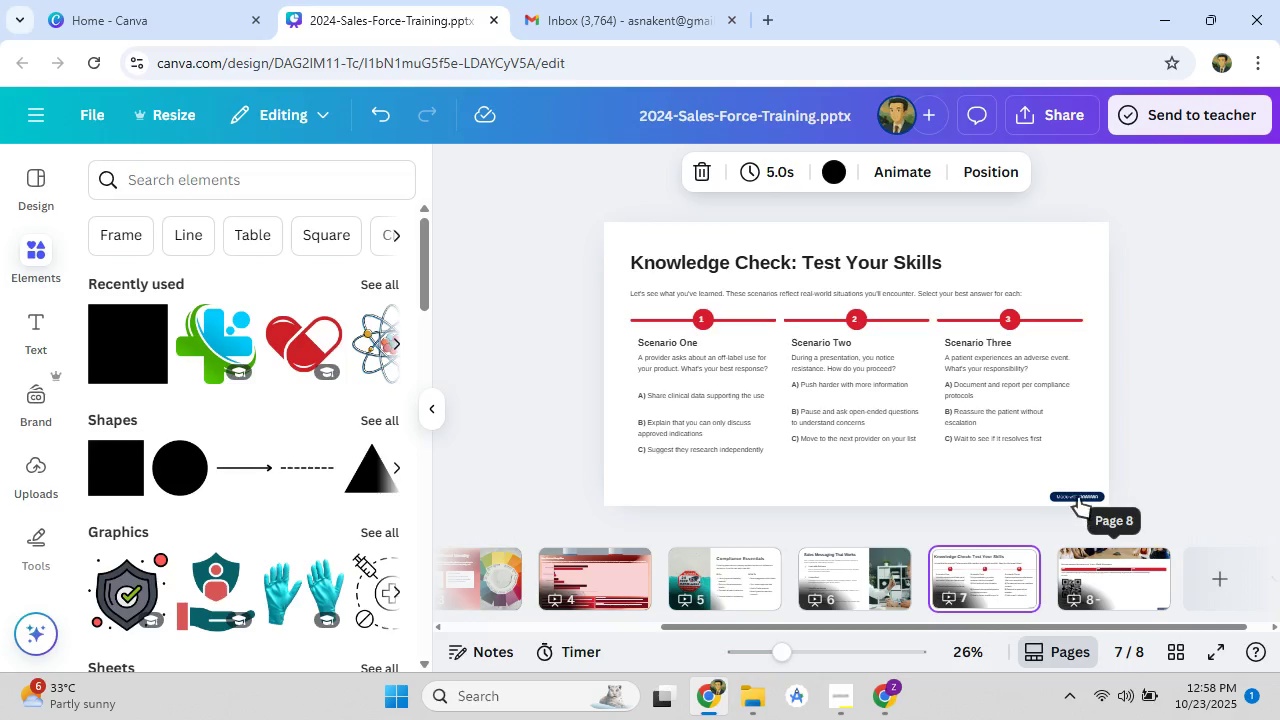 
left_click([1077, 497])
 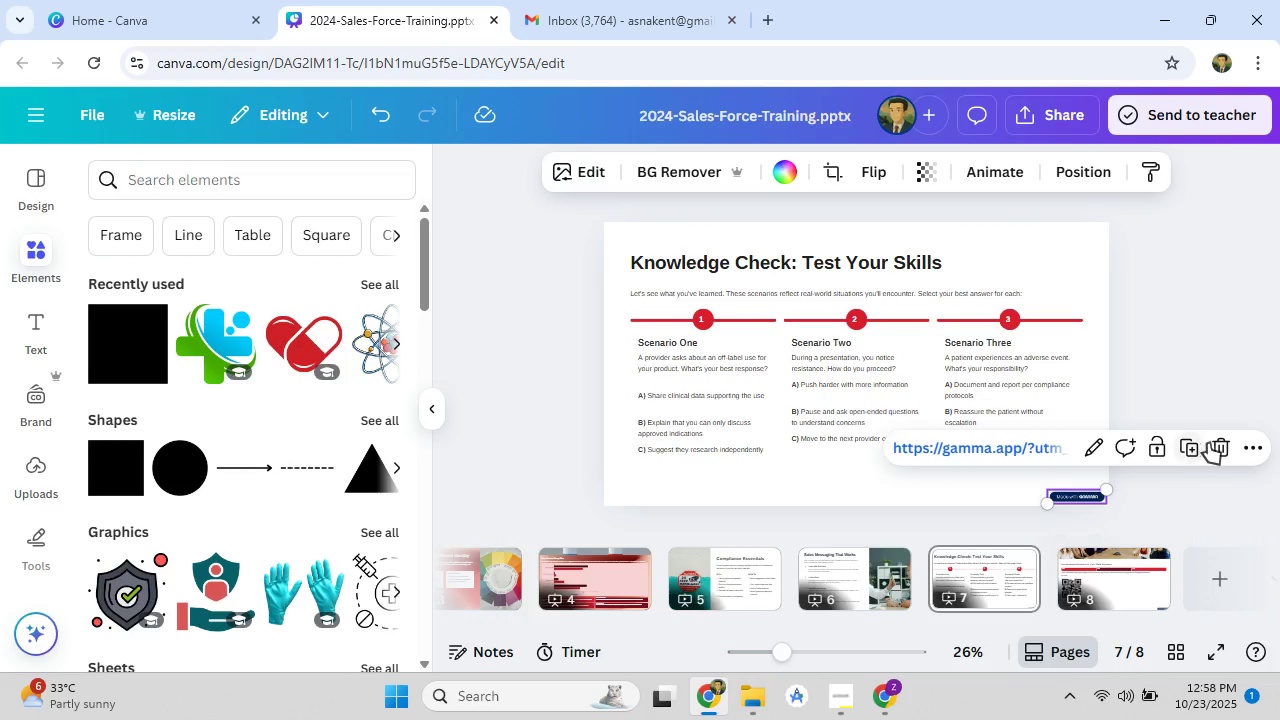 
left_click([1226, 444])
 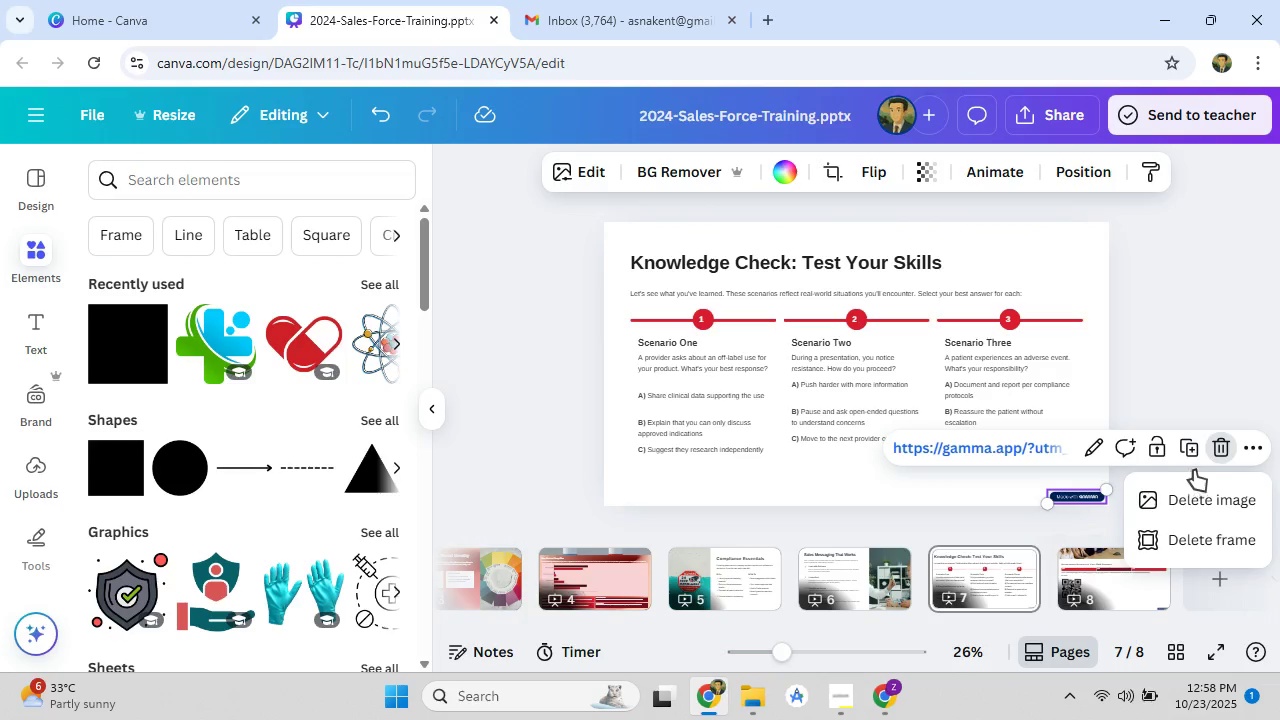 
left_click([1201, 534])
 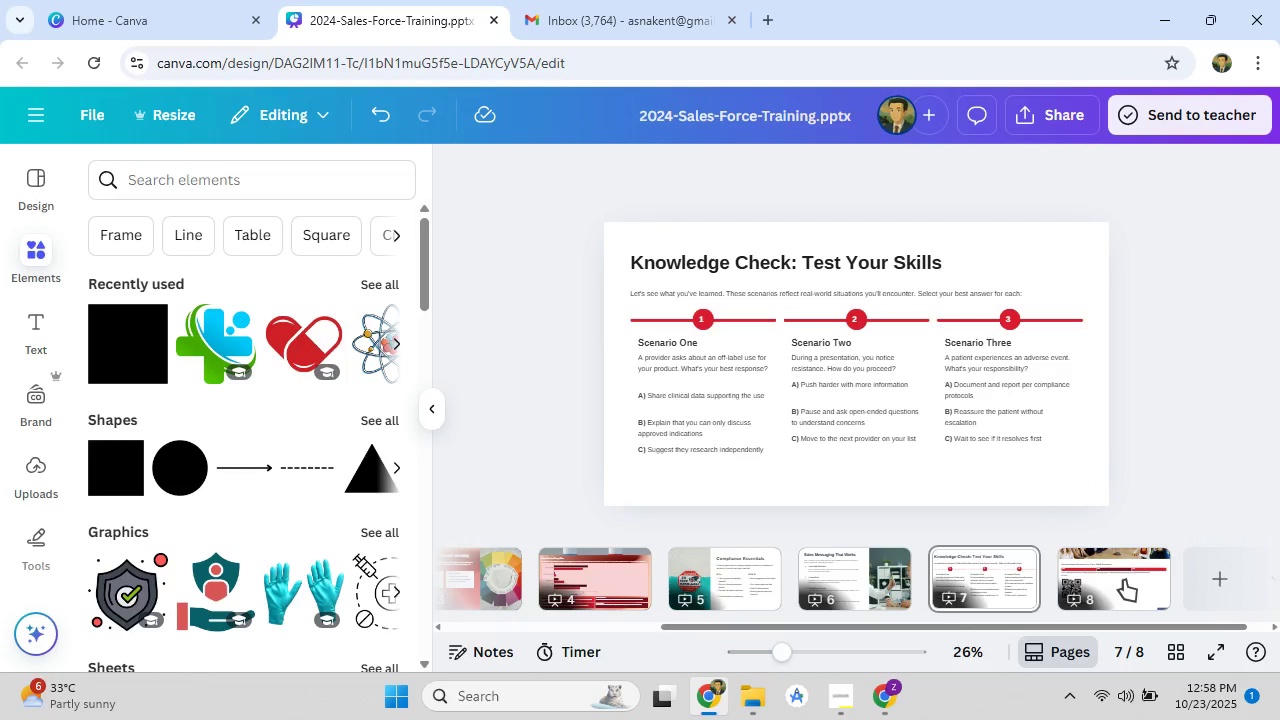 
left_click([1124, 580])
 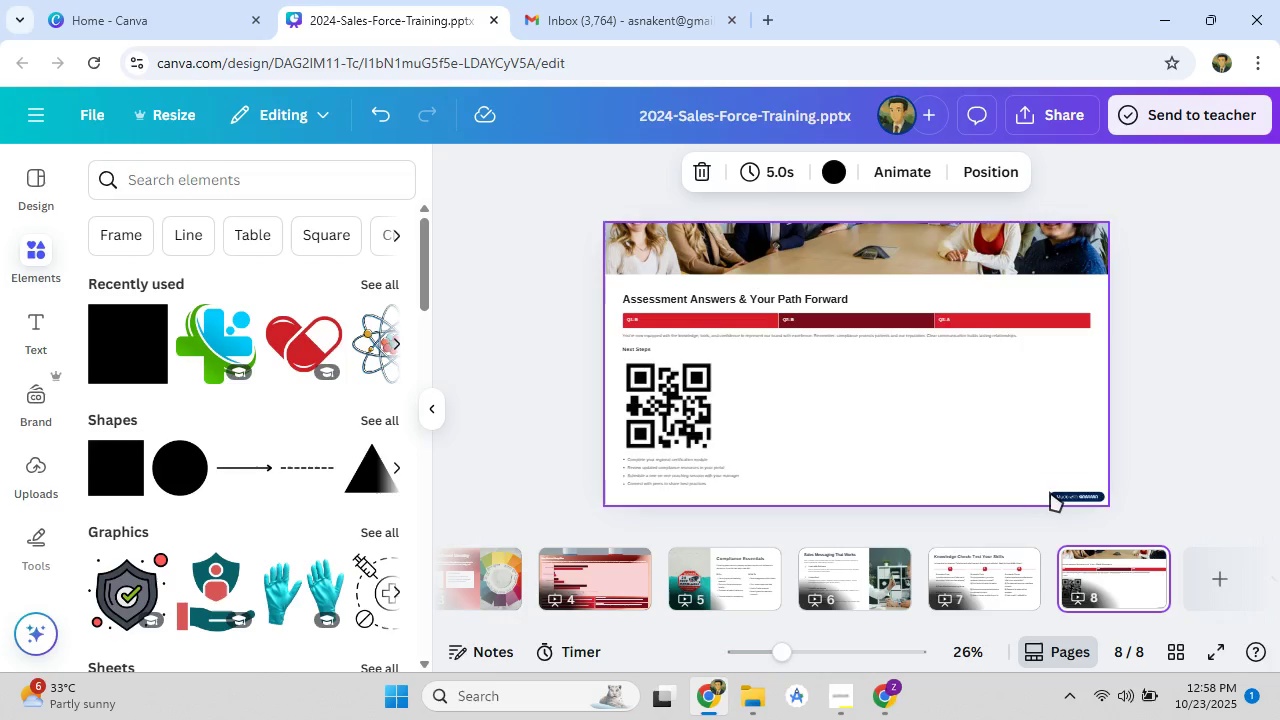 
left_click([1054, 493])
 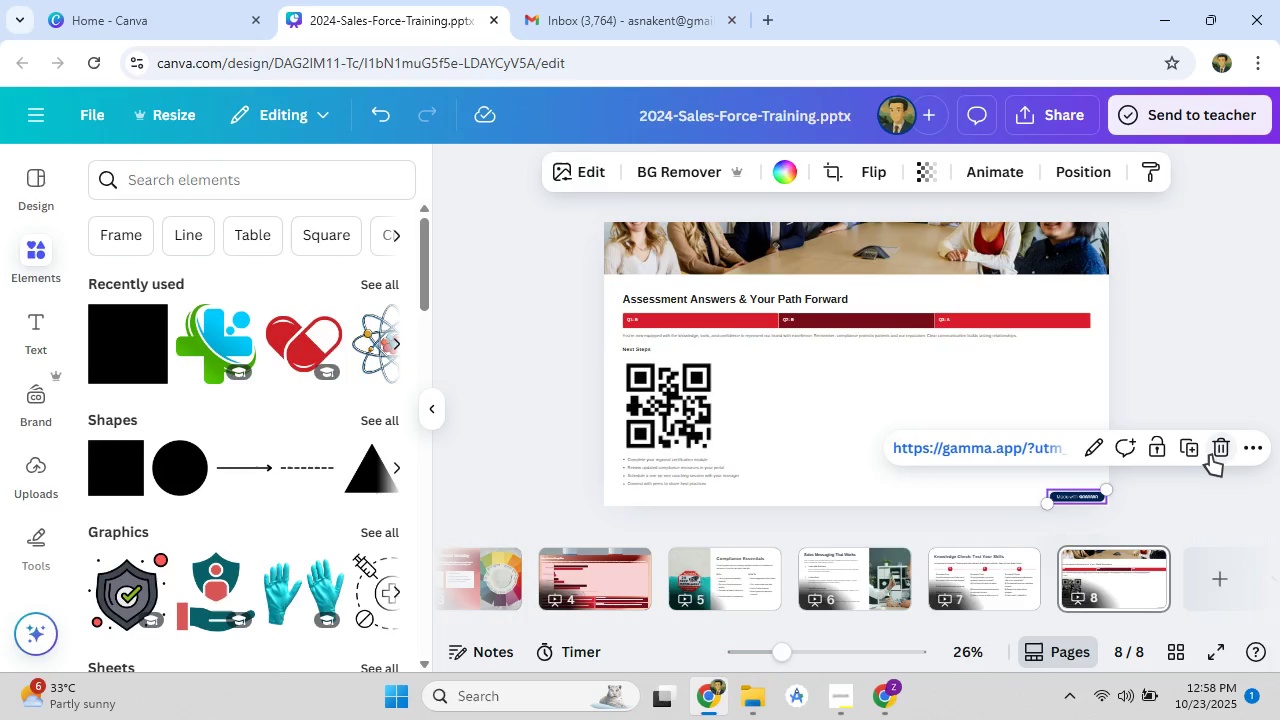 
left_click([1211, 454])
 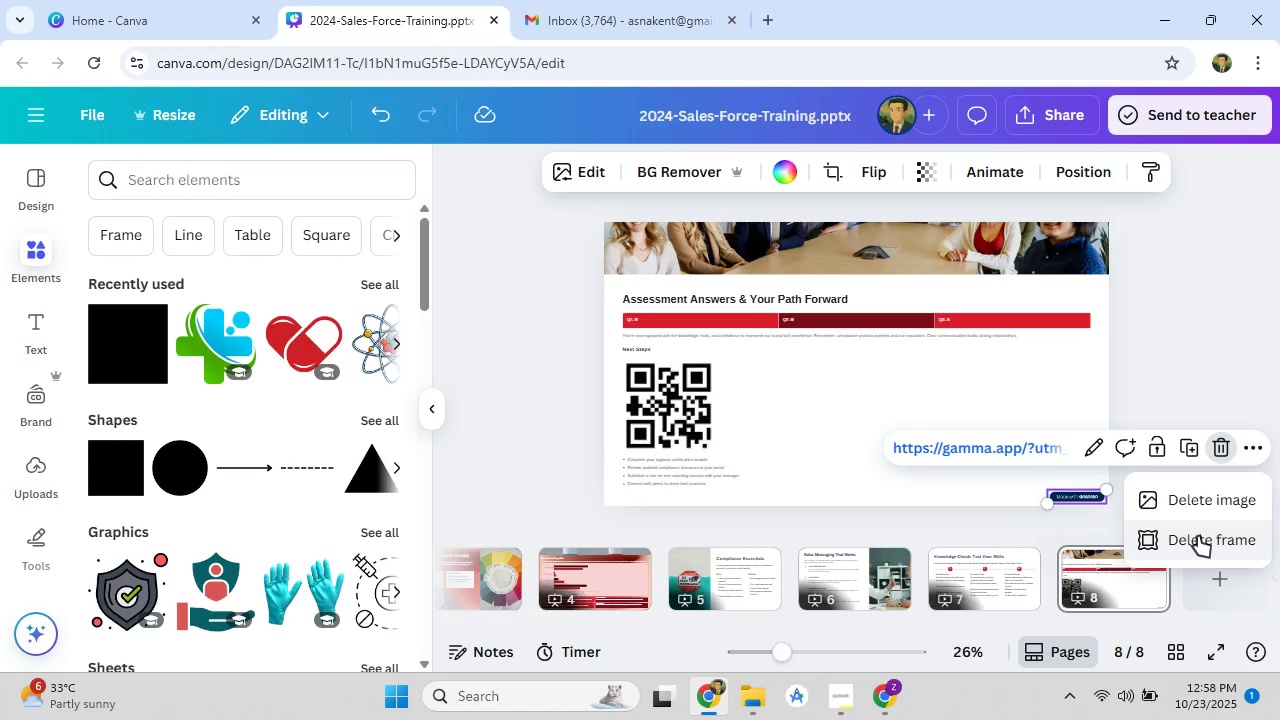 
left_click([1198, 536])
 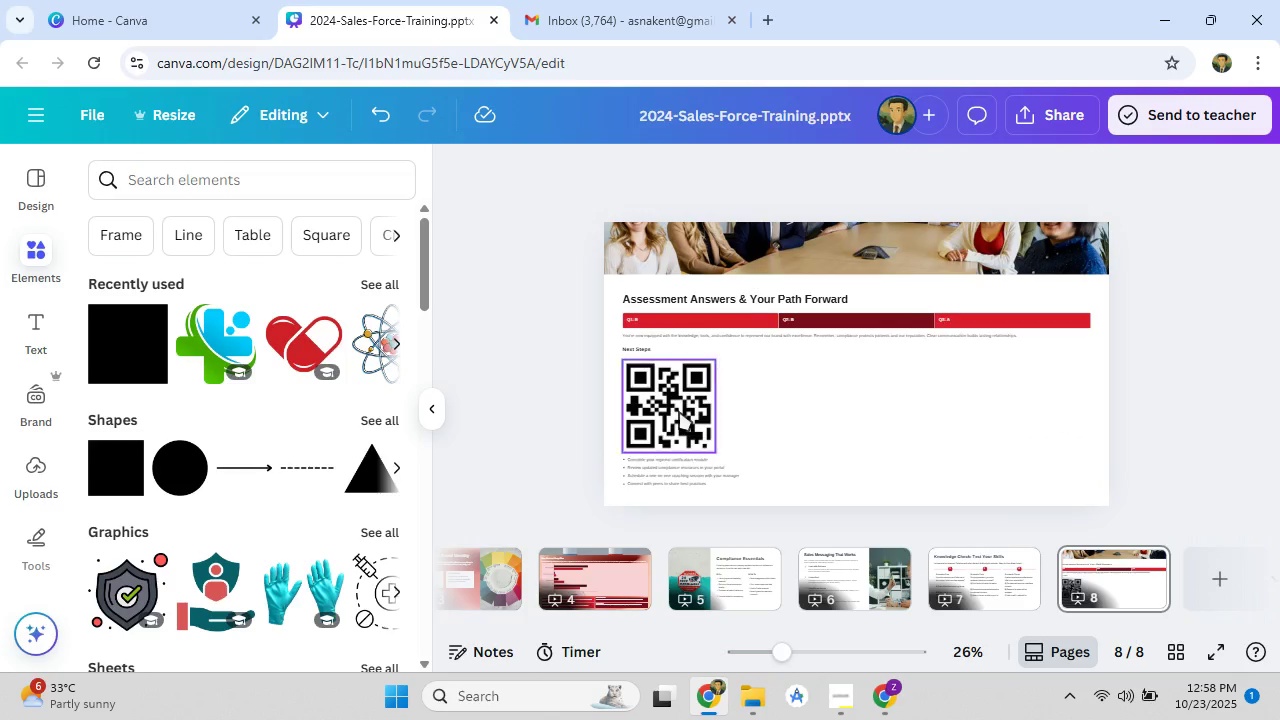 
left_click([679, 411])
 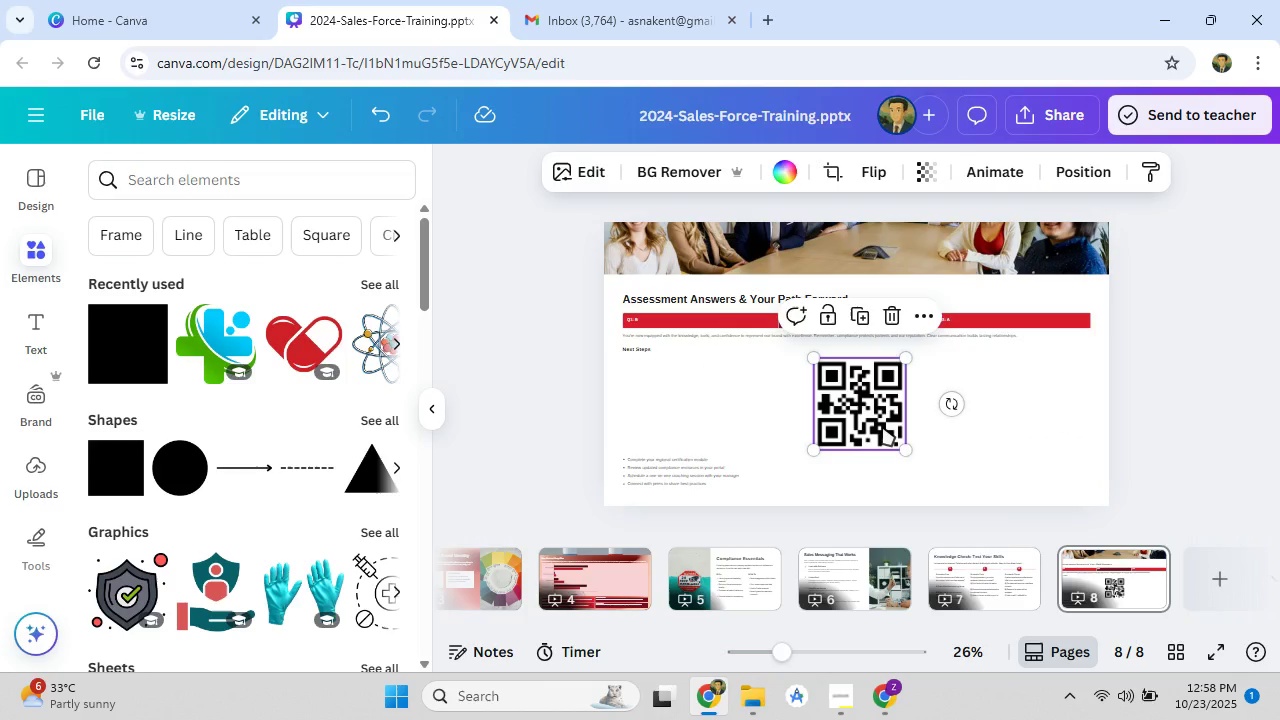 
left_click_drag(start_coordinate=[679, 411], to_coordinate=[870, 410])
 